 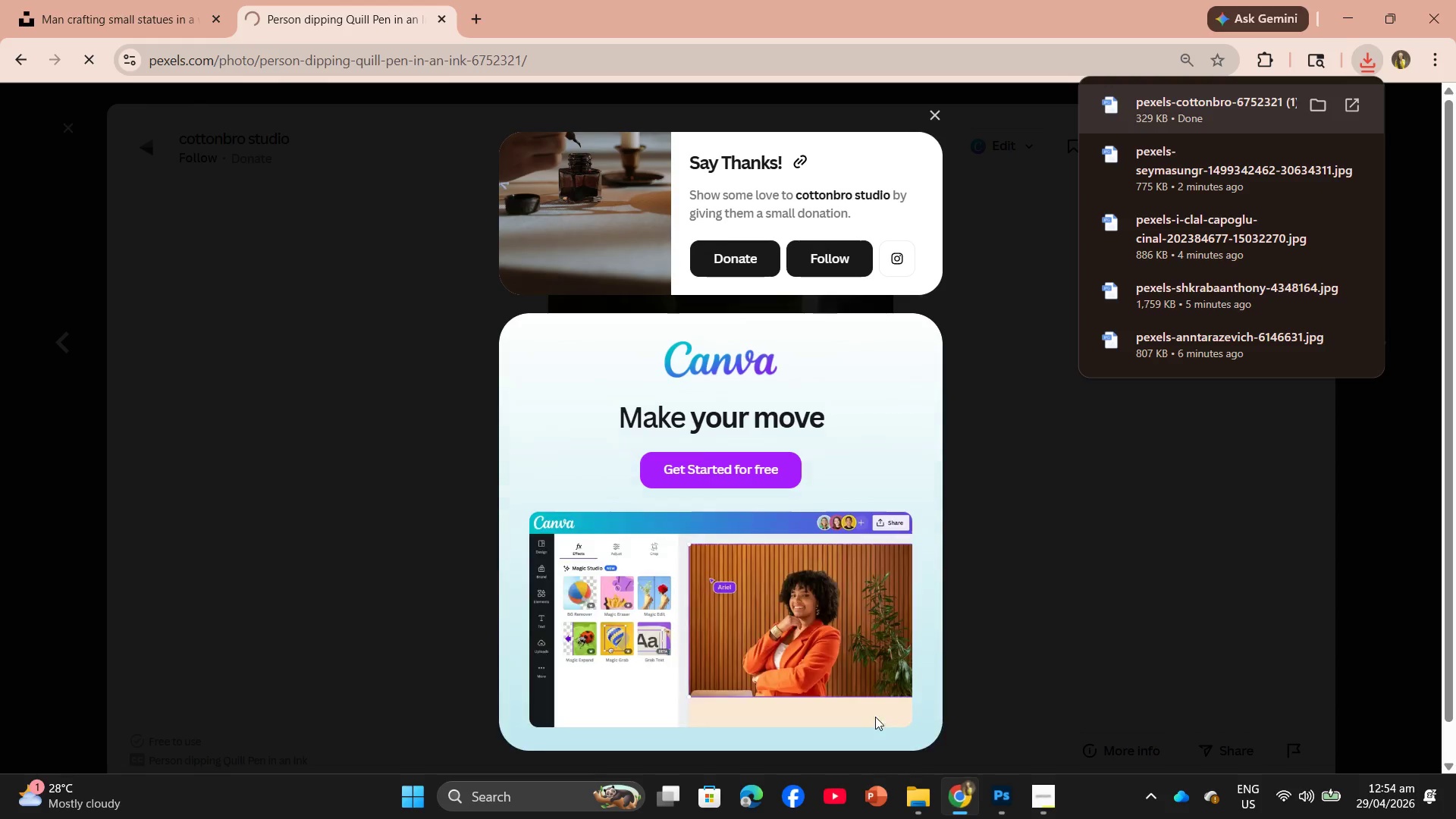 
left_click([937, 792])
 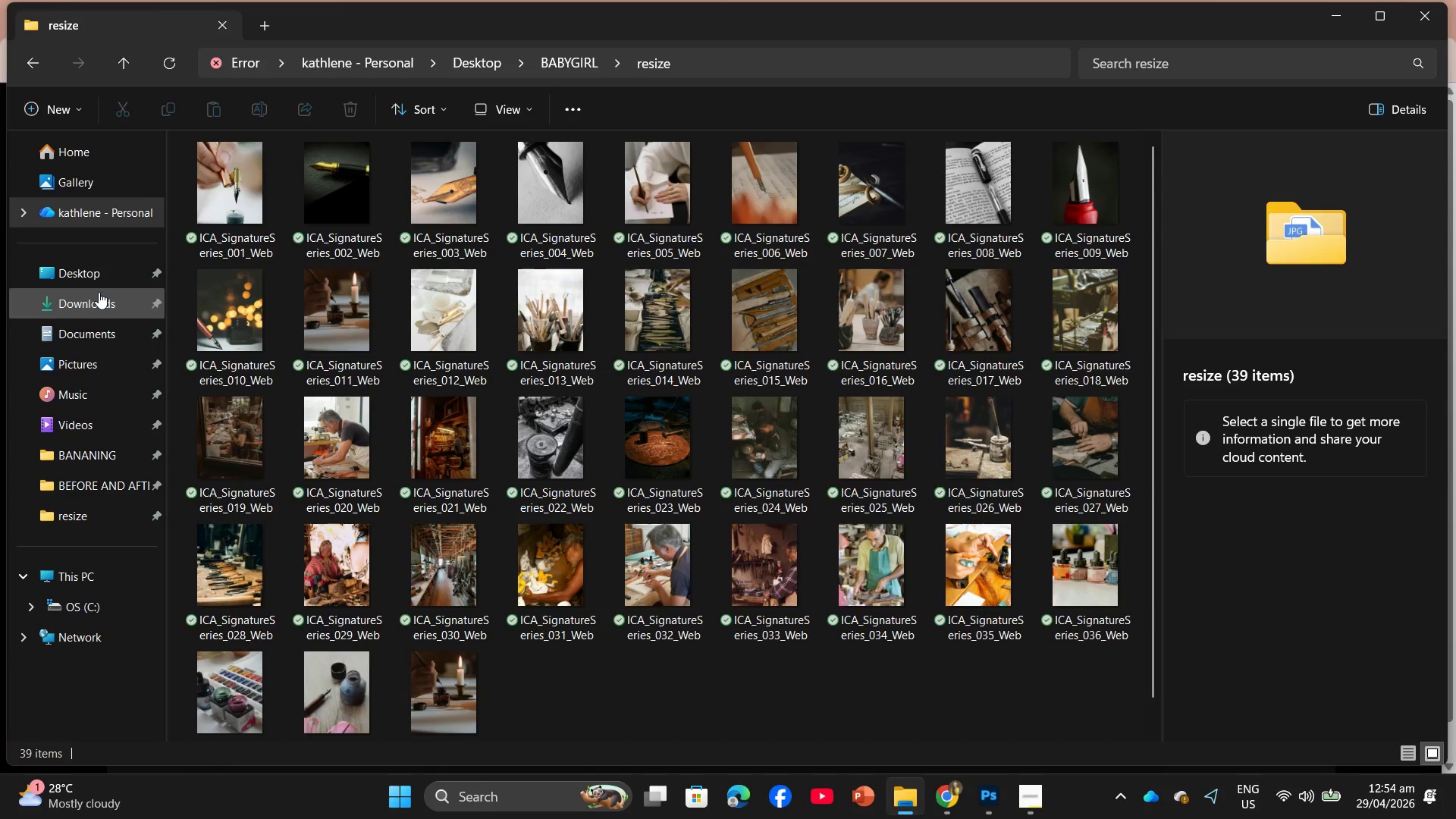 
double_click([110, 256])
 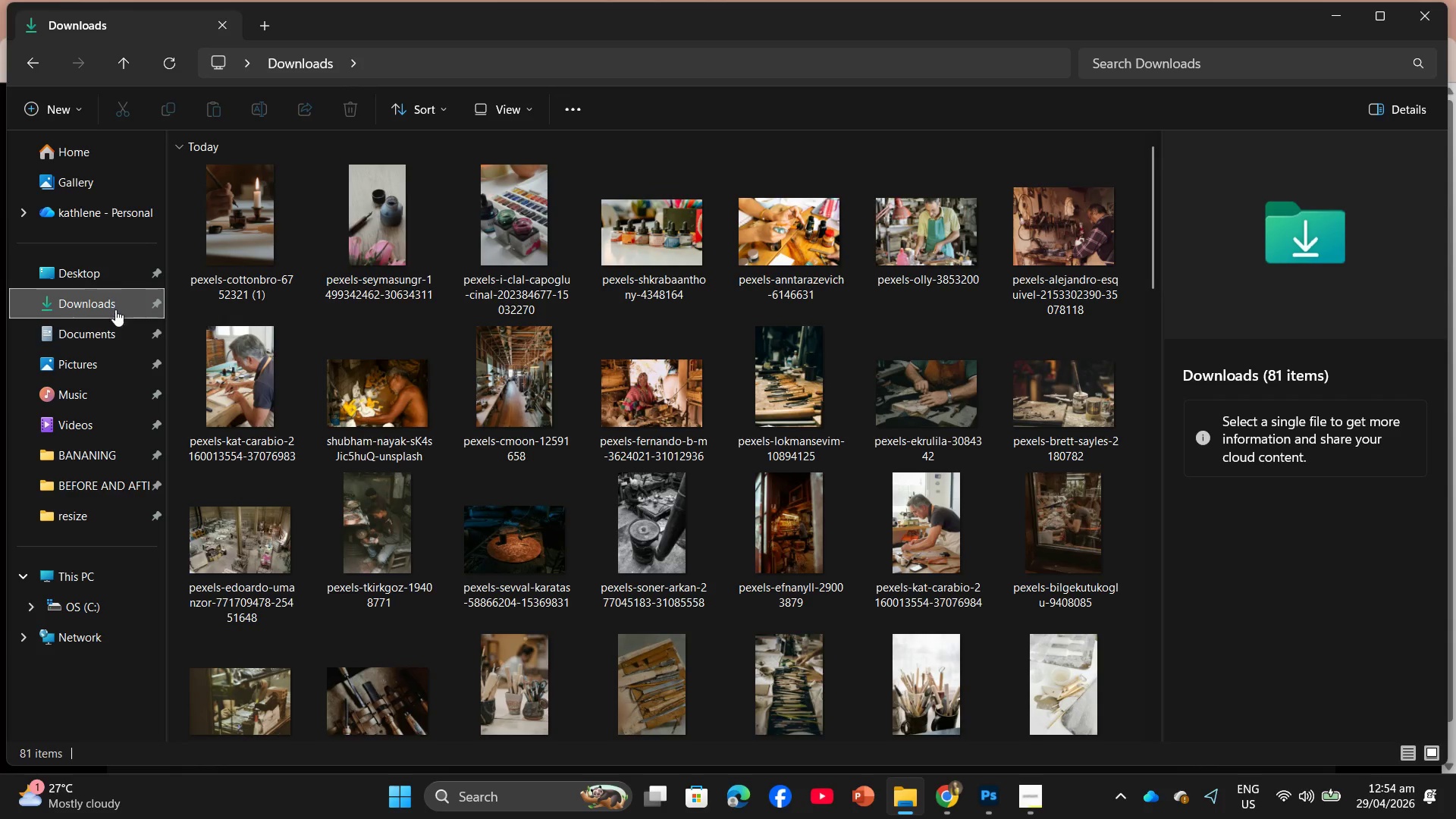 
left_click([117, 276])
 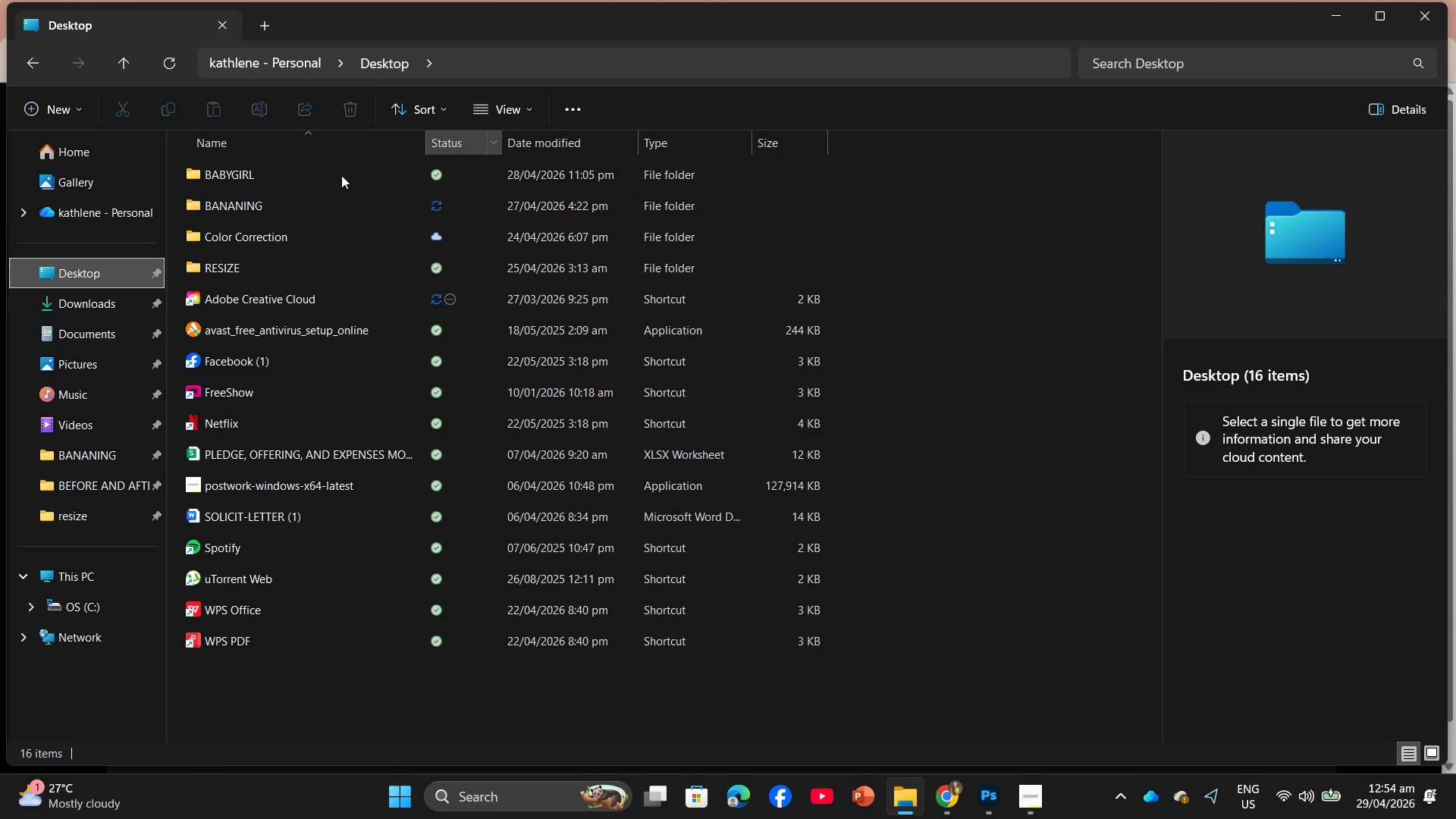 
double_click([341, 174])
 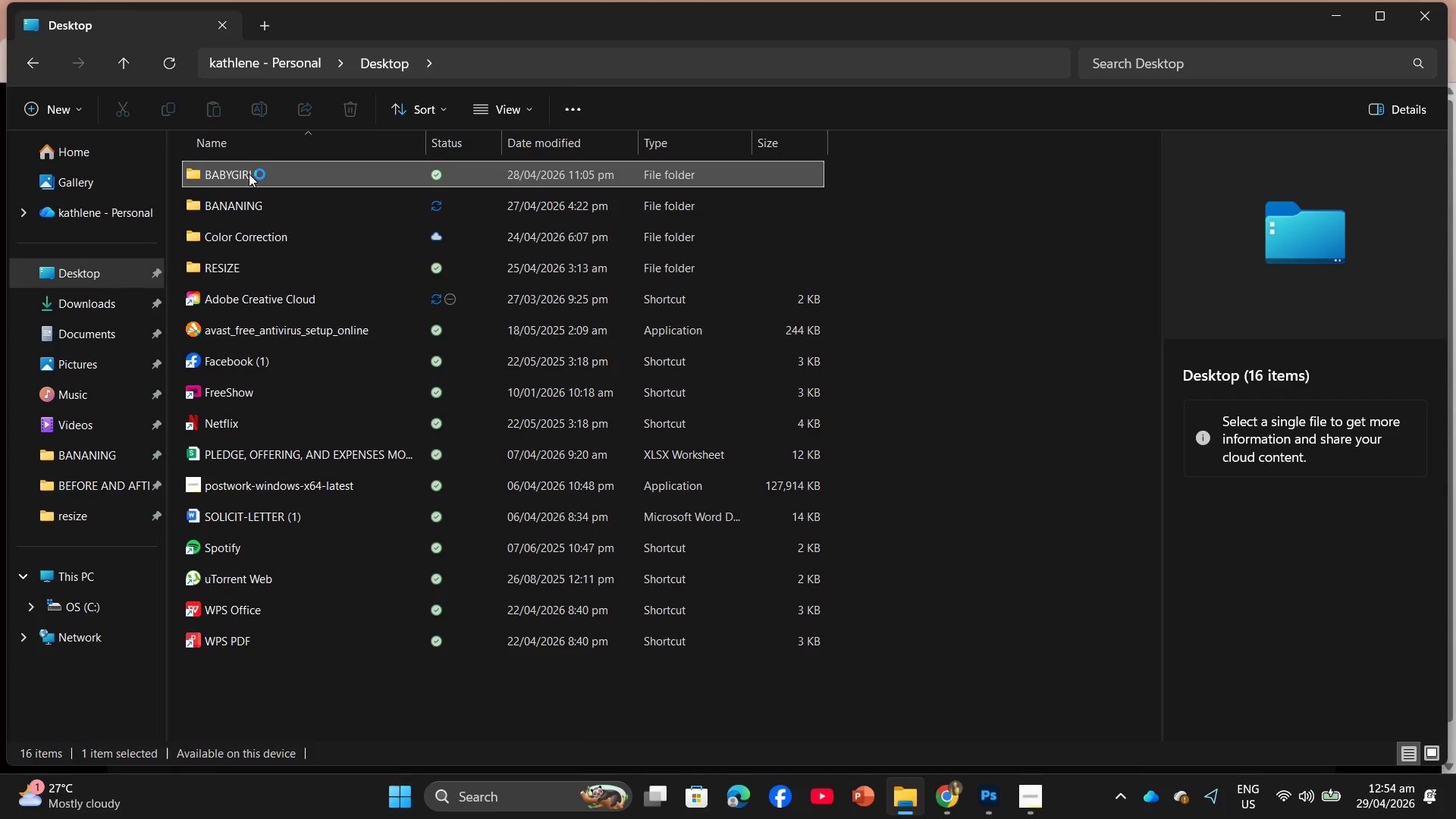 
double_click([249, 174])
 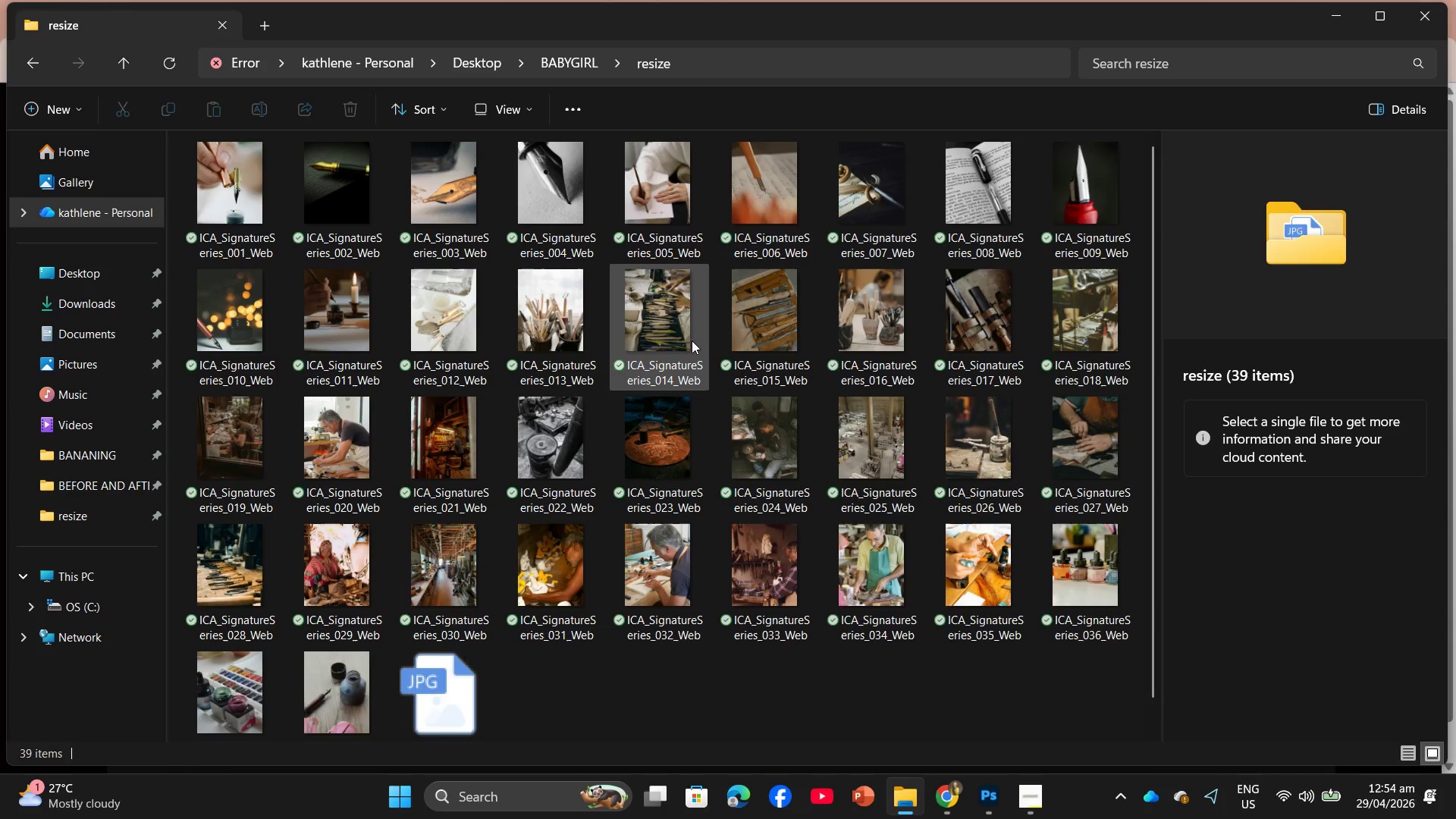 
scroll: coordinate [692, 430], scroll_direction: down, amount: 3.0
 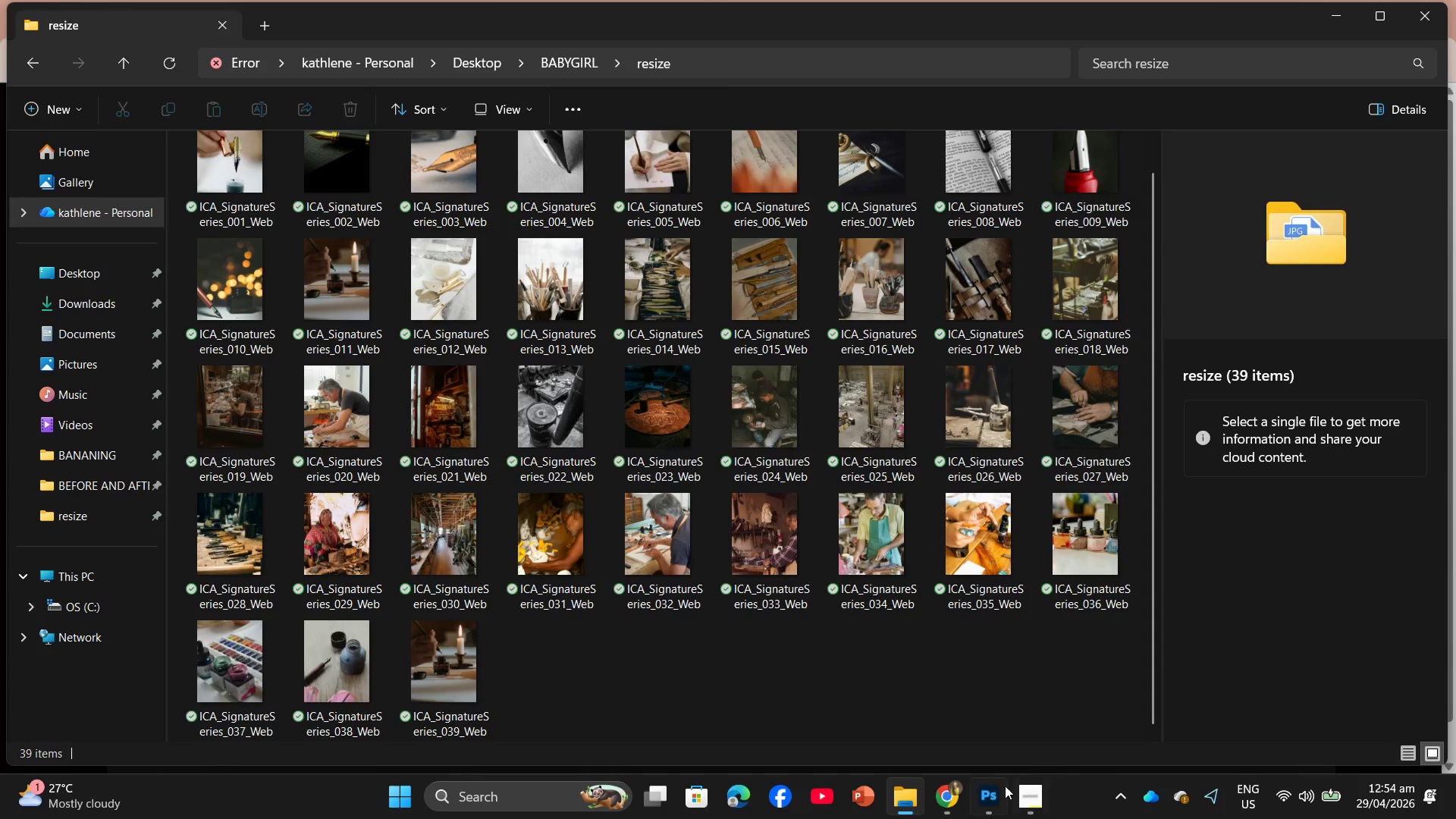 
left_click([965, 802])
 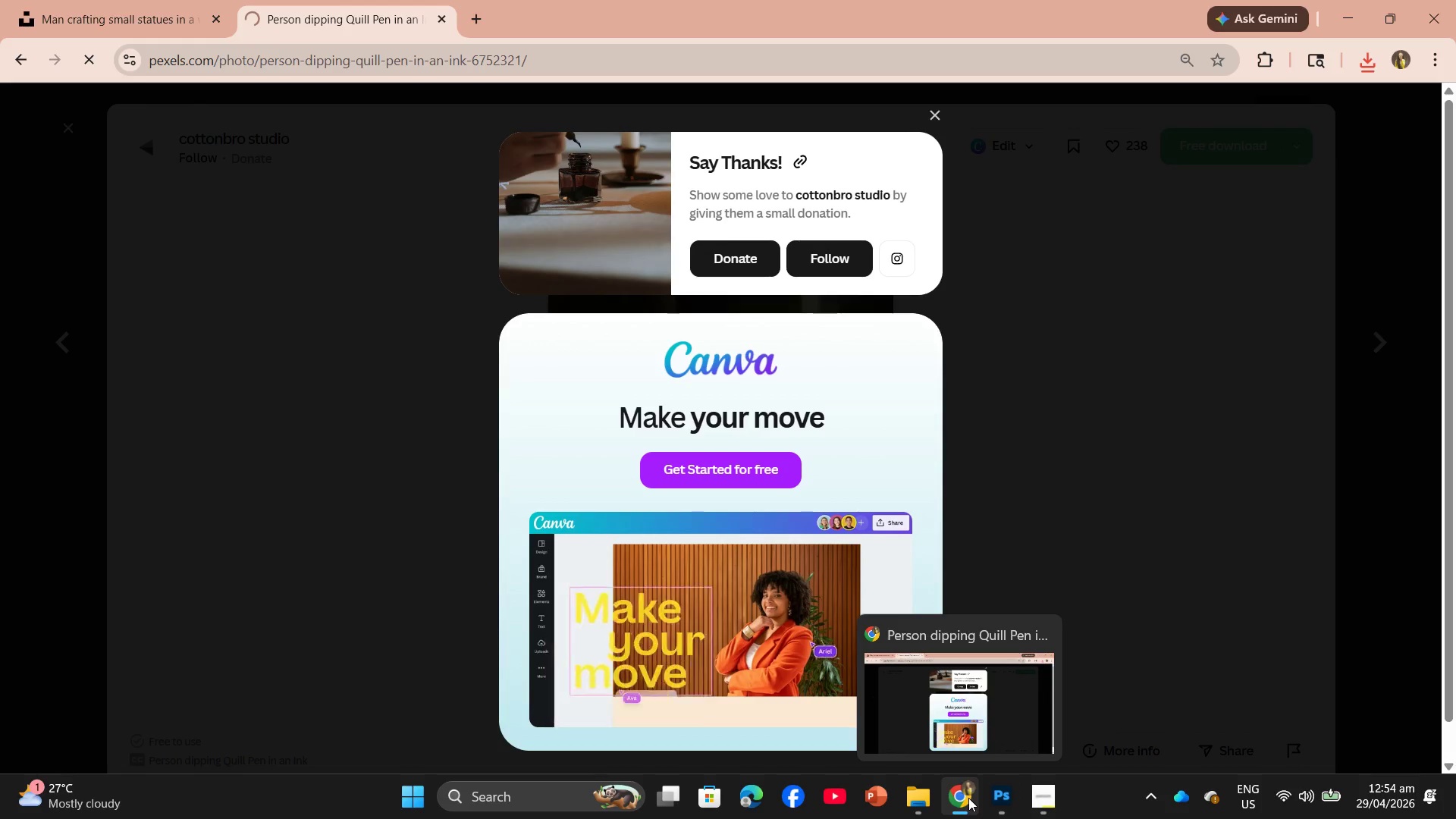 
wait(7.55)
 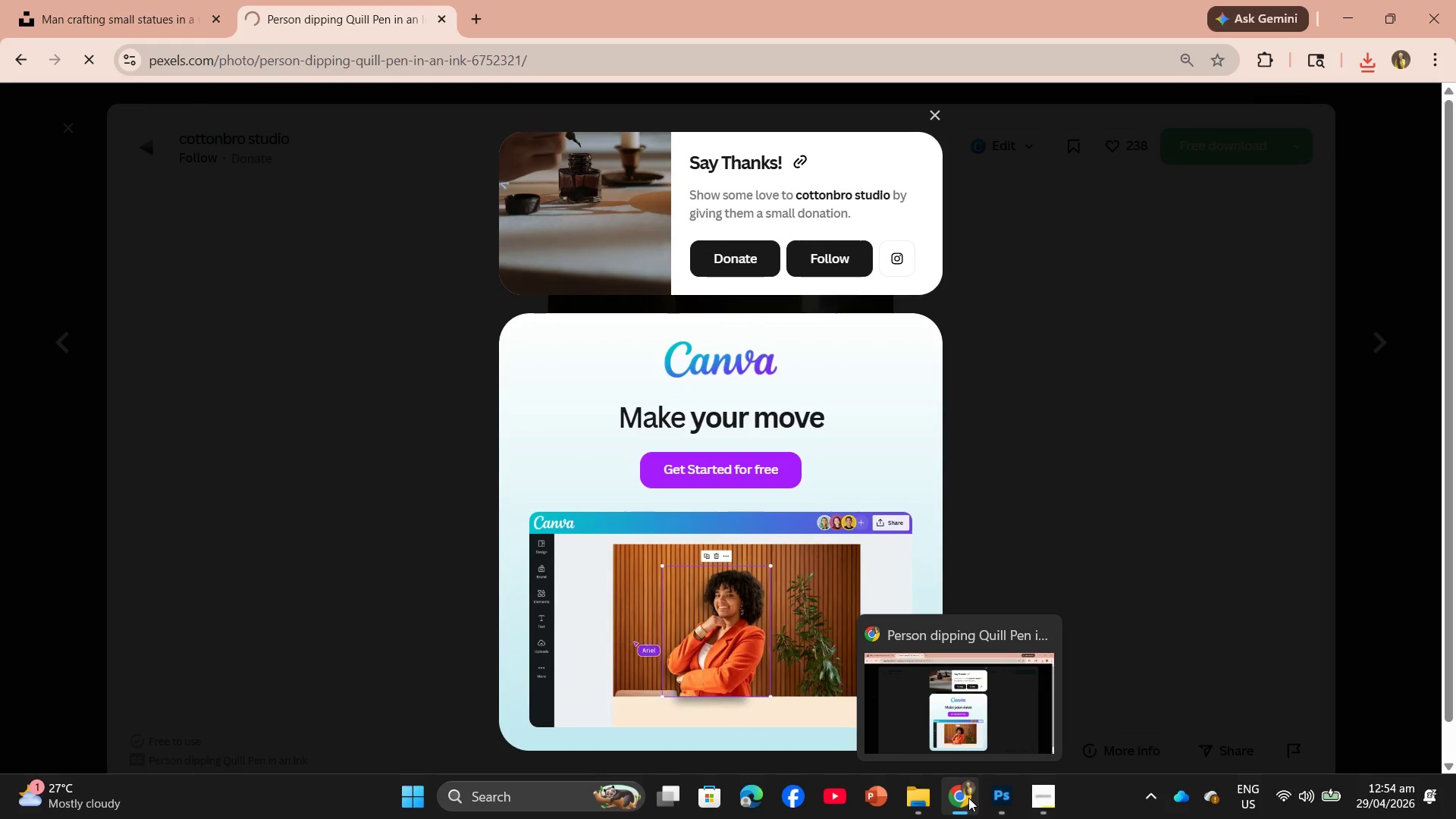 
left_click([1056, 547])
 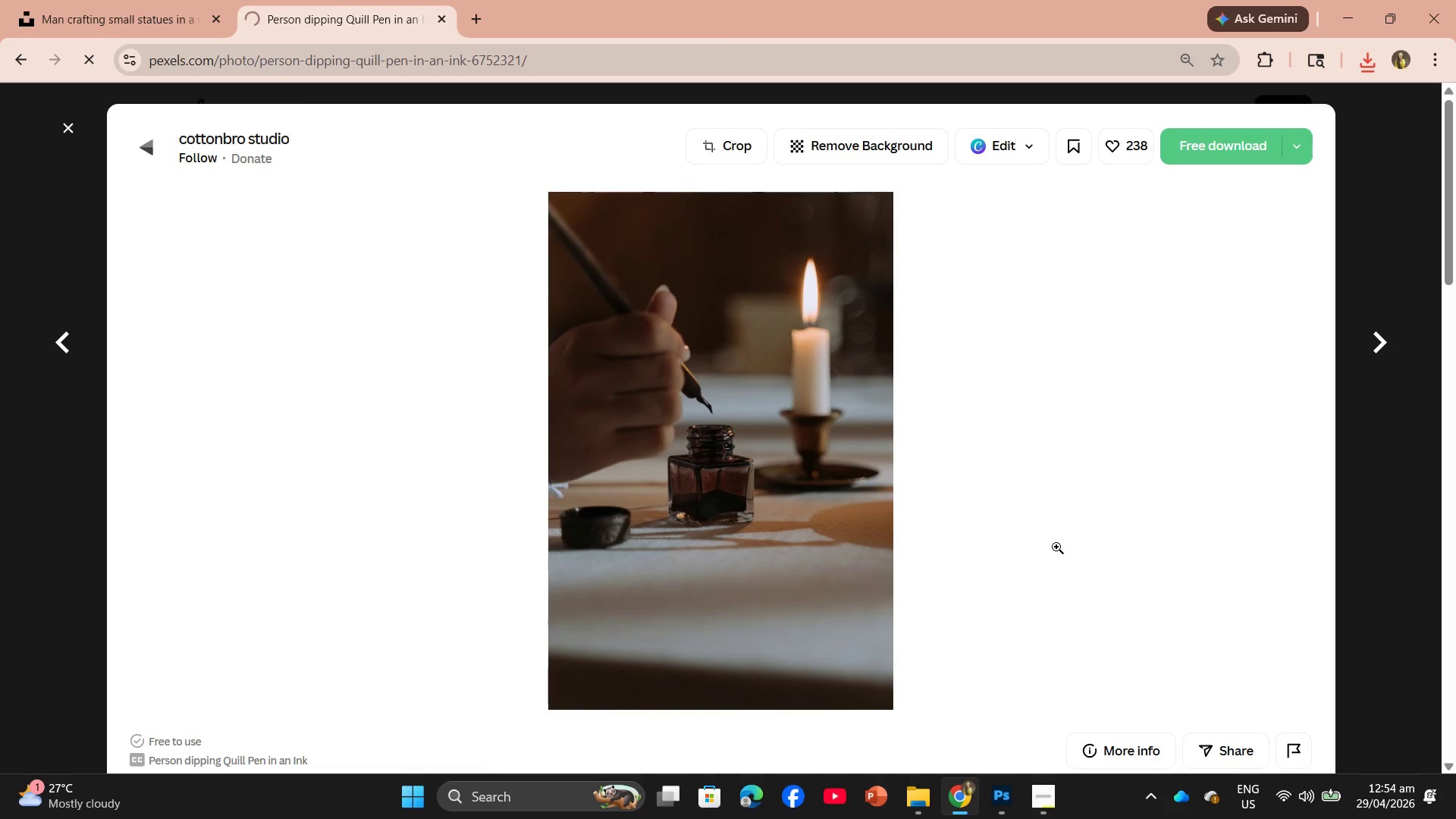 
scroll: coordinate [658, 467], scroll_direction: down, amount: 31.0
 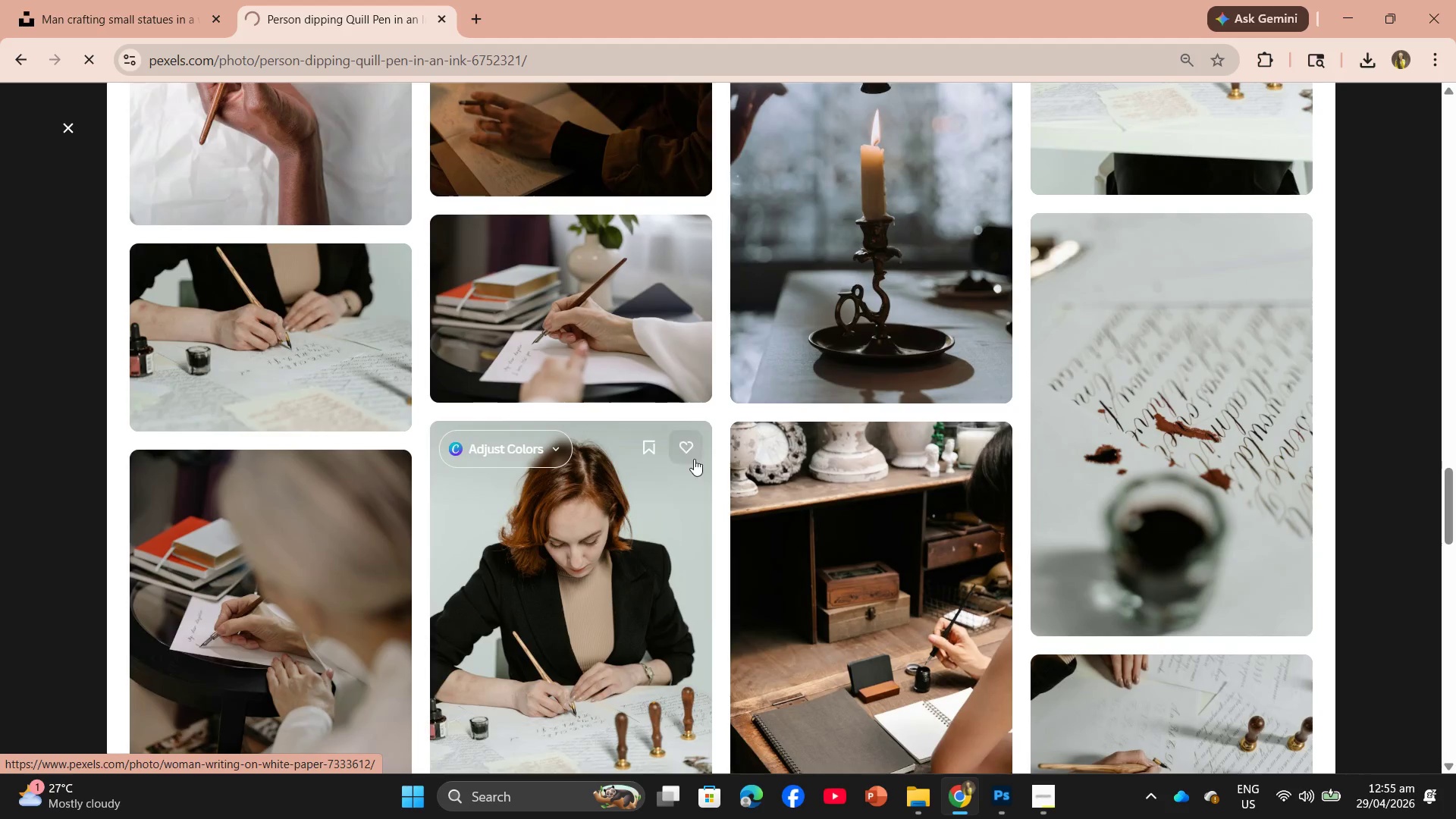 
scroll: coordinate [1119, 614], scroll_direction: down, amount: 19.0
 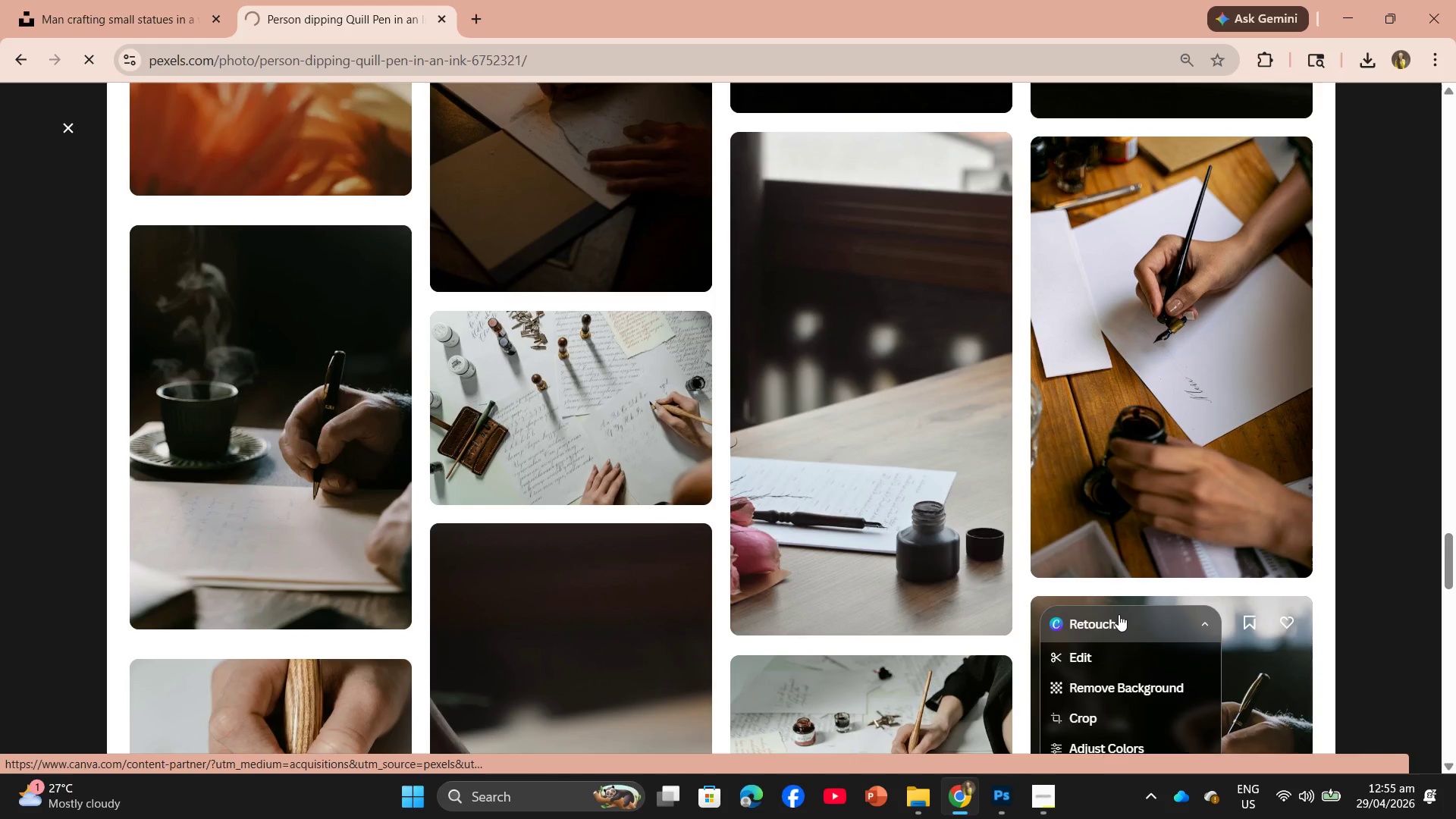 
left_click([1163, 435])
 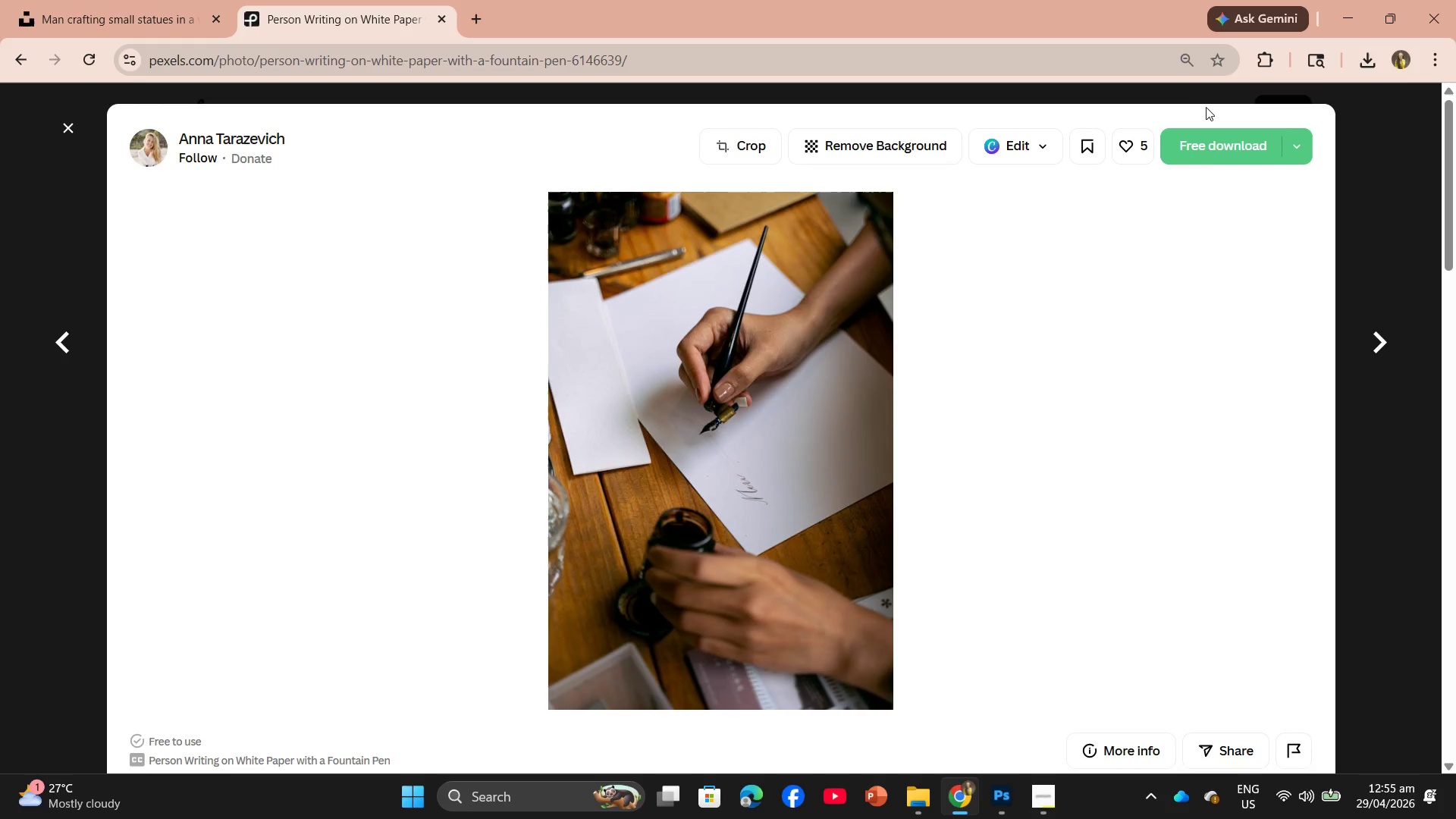 
left_click([1215, 144])
 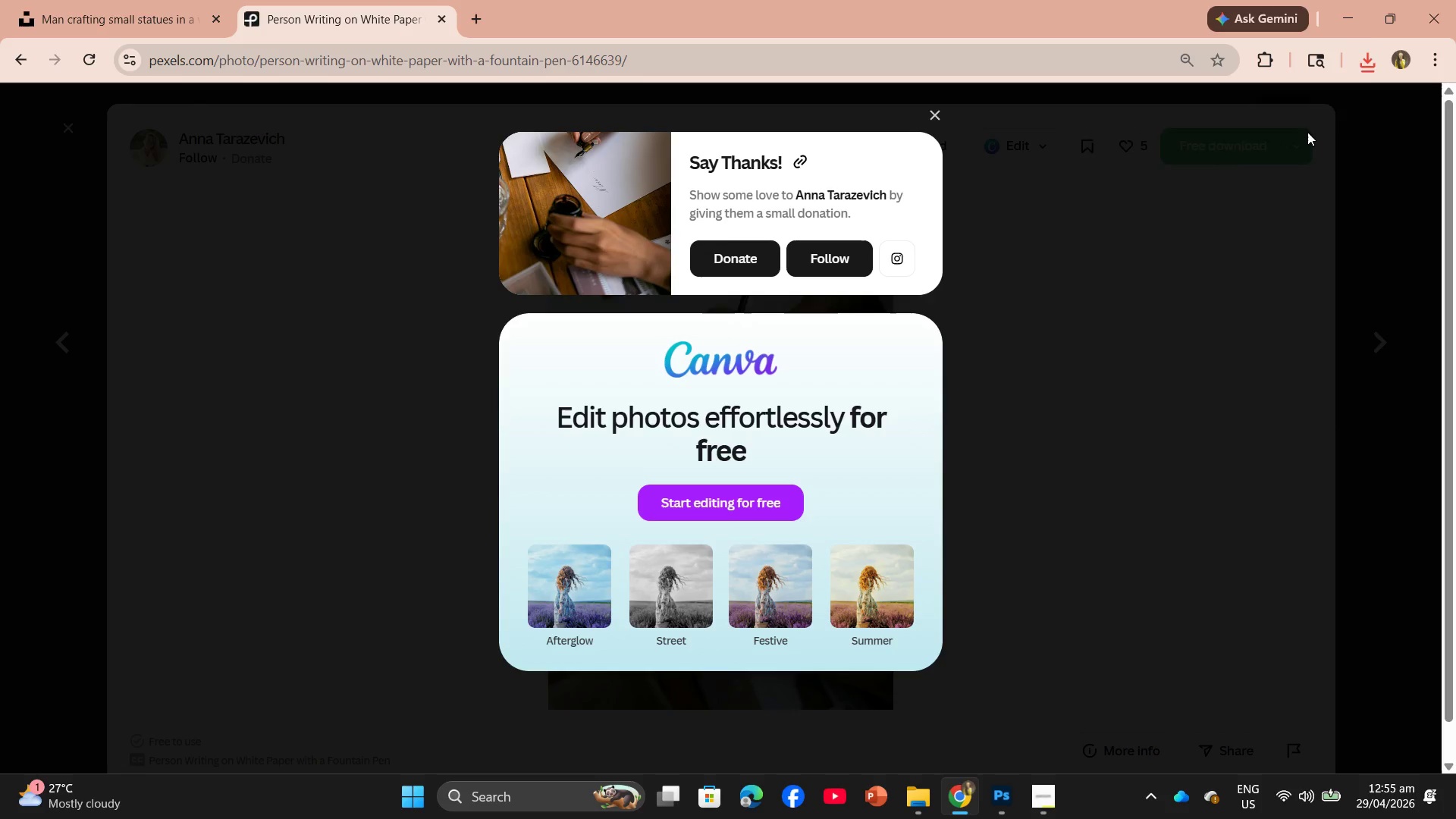 
left_click_drag(start_coordinate=[1208, 115], to_coordinate=[672, 442])
 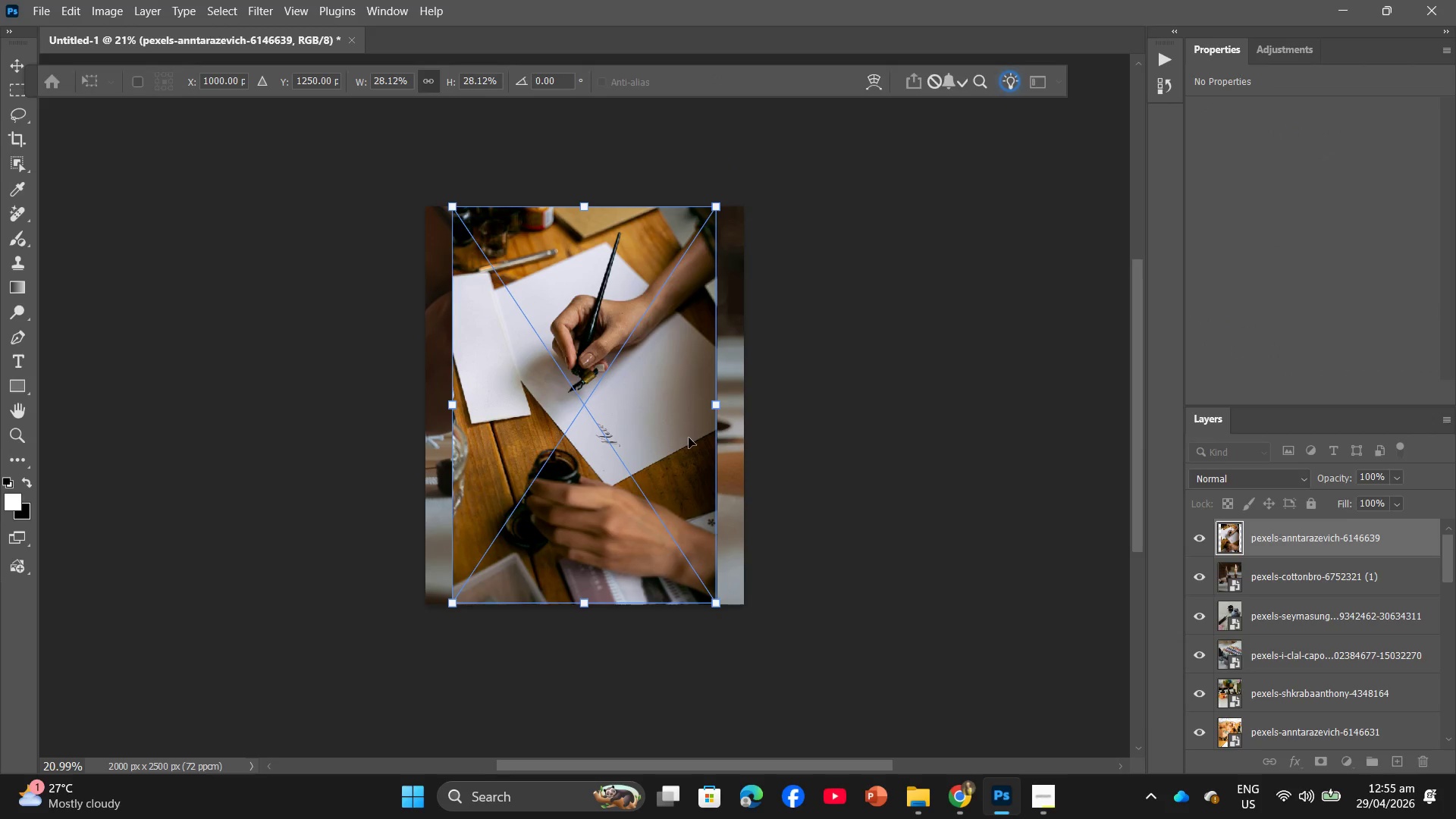 
left_click_drag(start_coordinate=[723, 407], to_coordinate=[753, 406])
 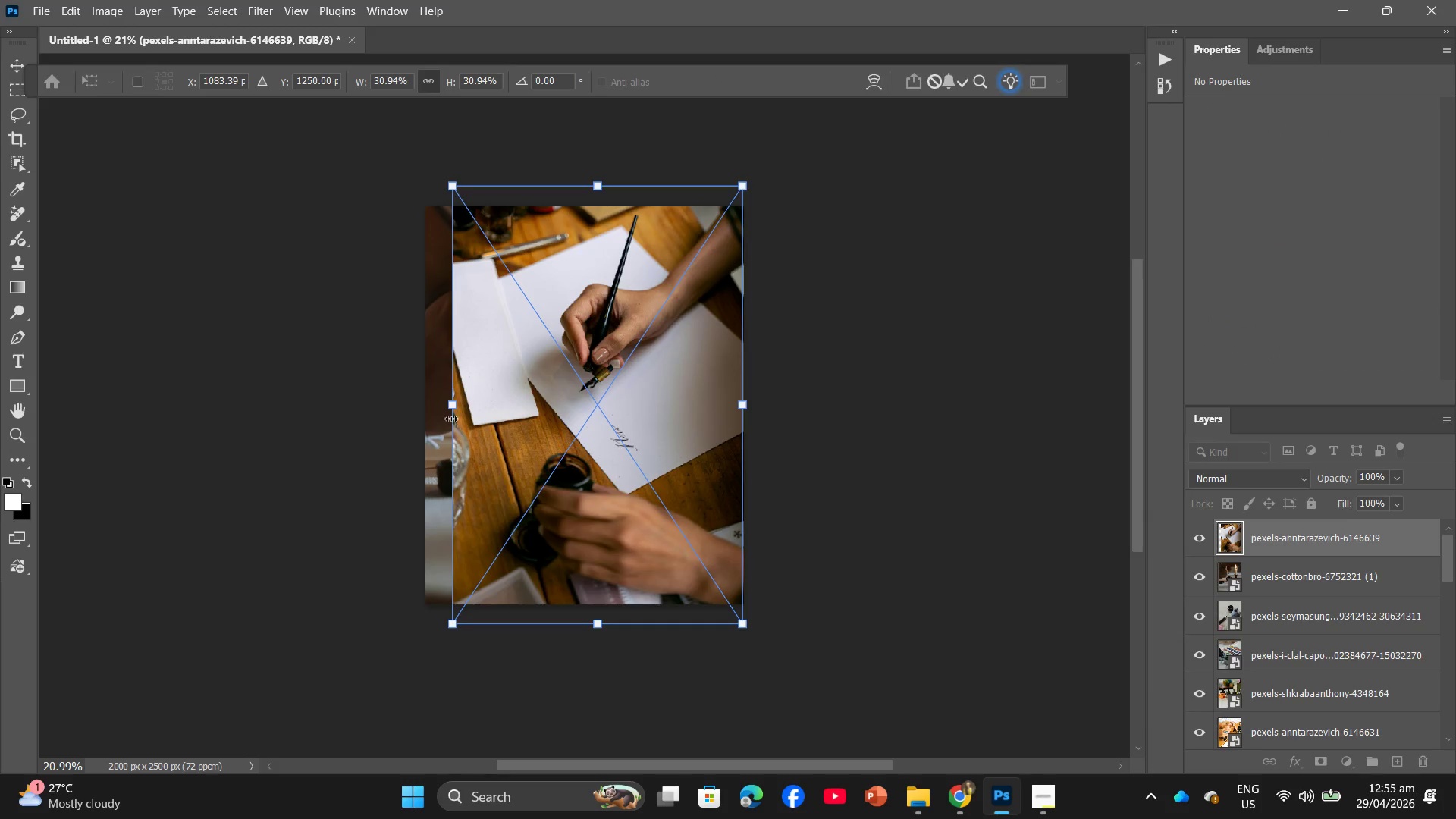 
left_click_drag(start_coordinate=[451, 405], to_coordinate=[429, 419])
 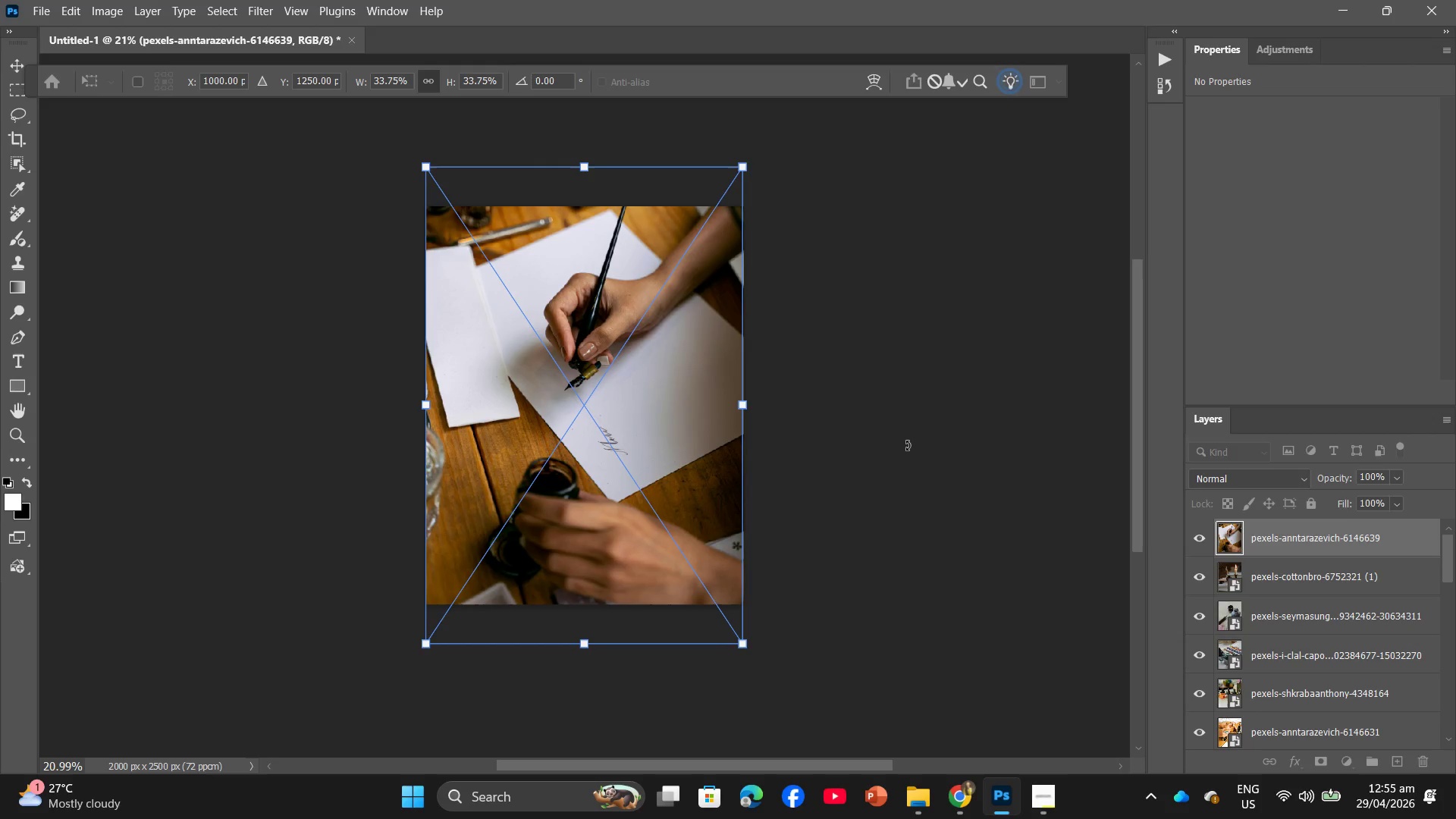 
key(Enter)
 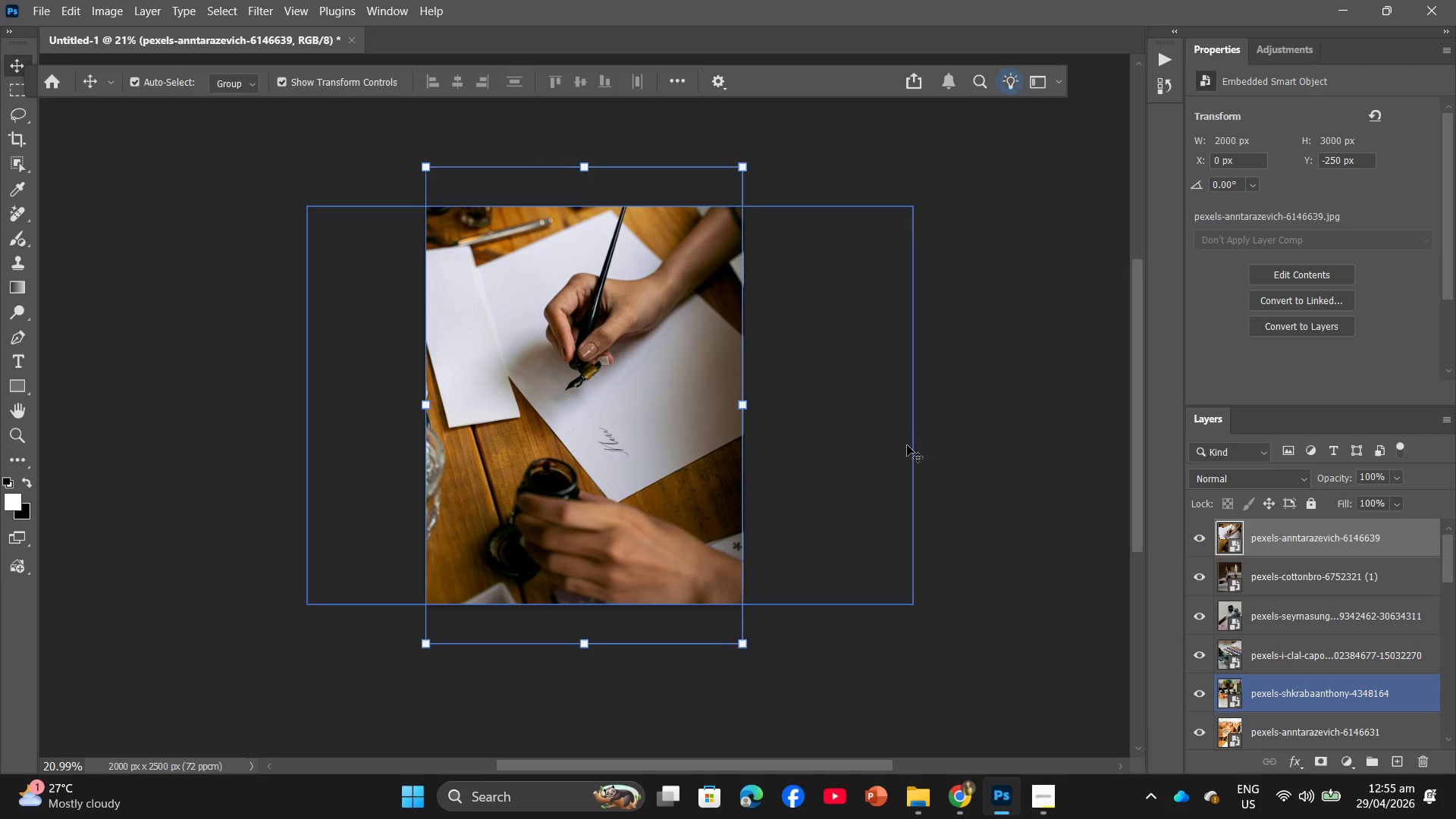 
left_click([907, 445])
 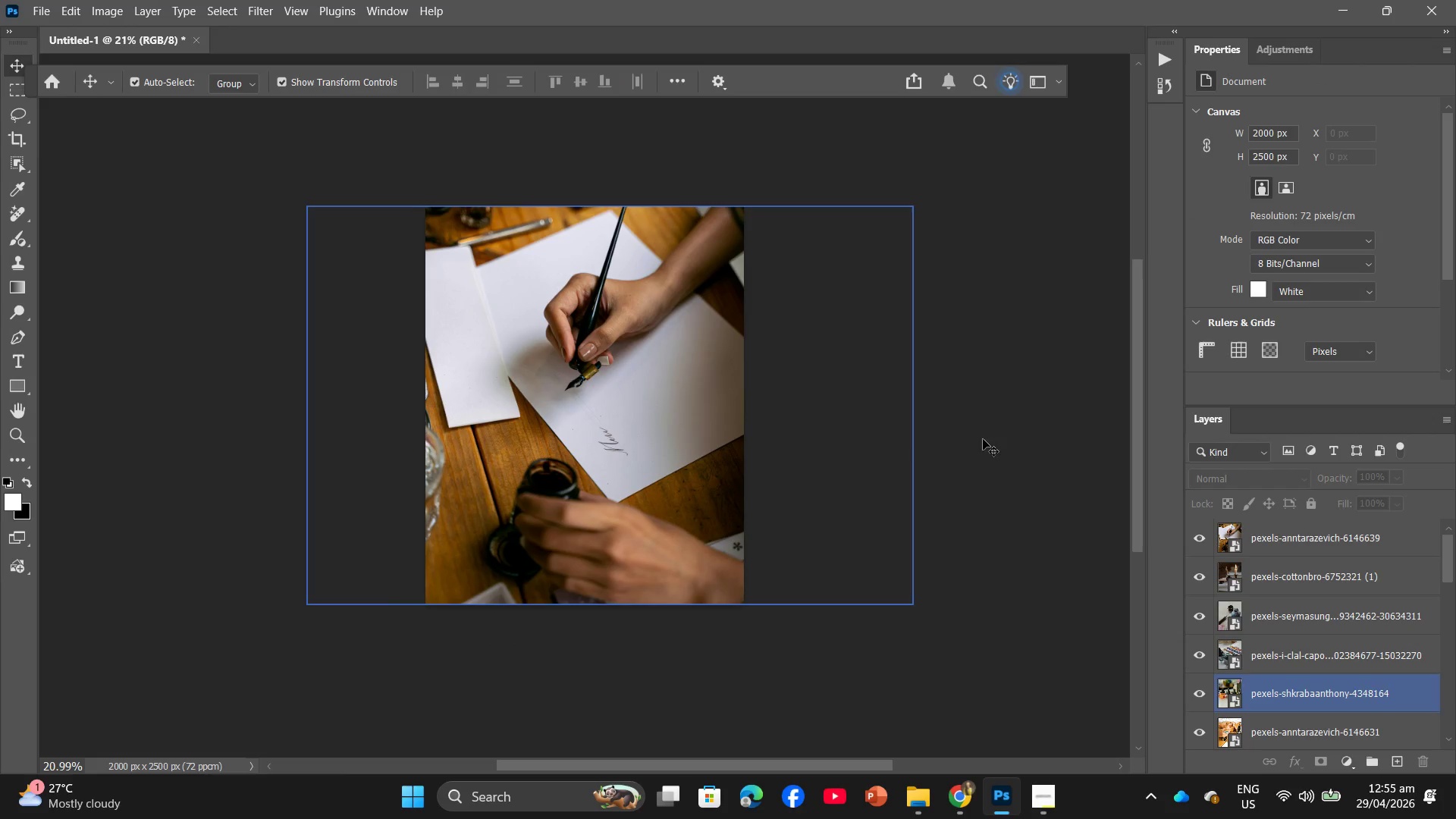 
left_click([991, 439])
 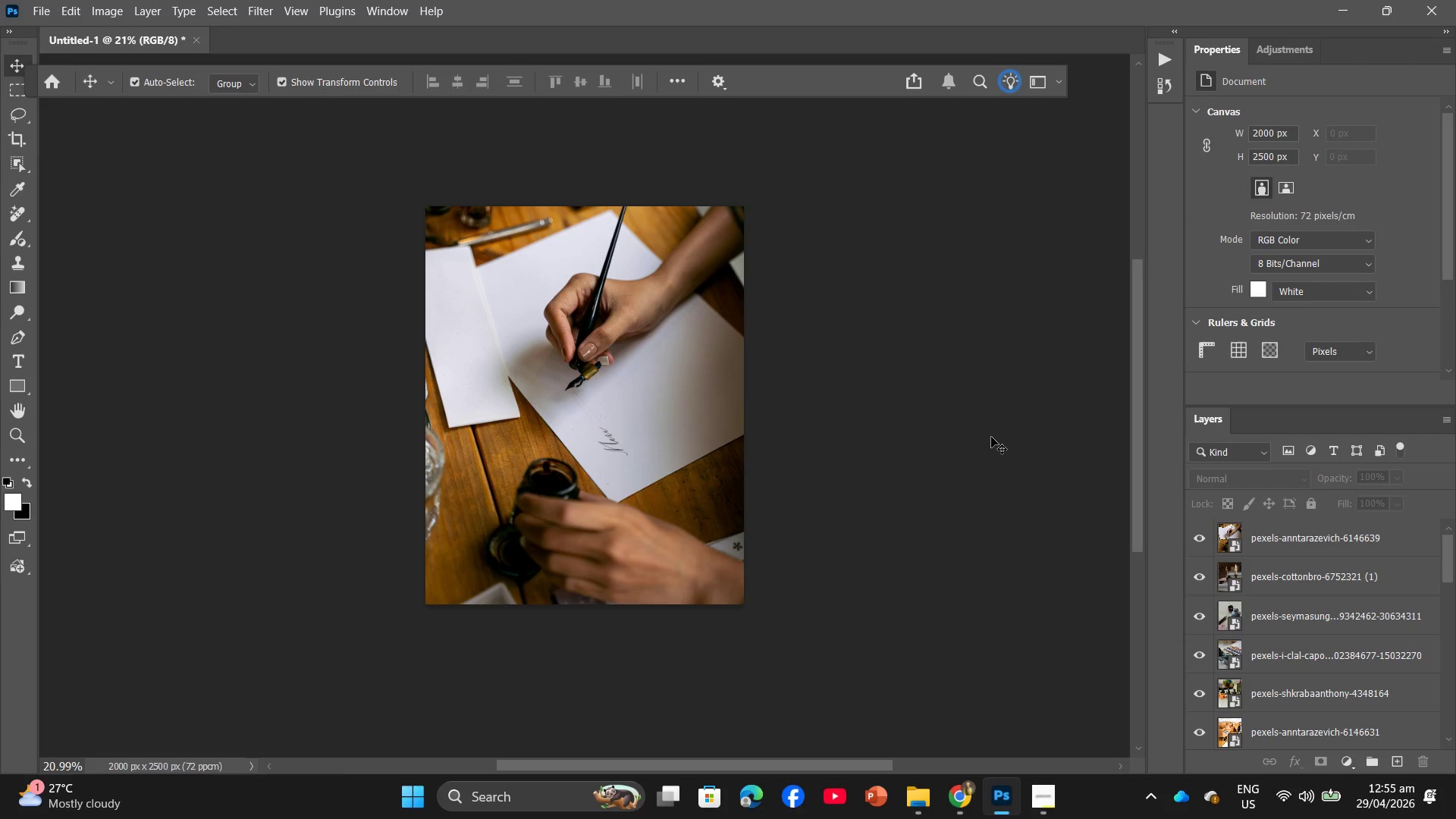 
key(Alt+Control+AltLeft)
 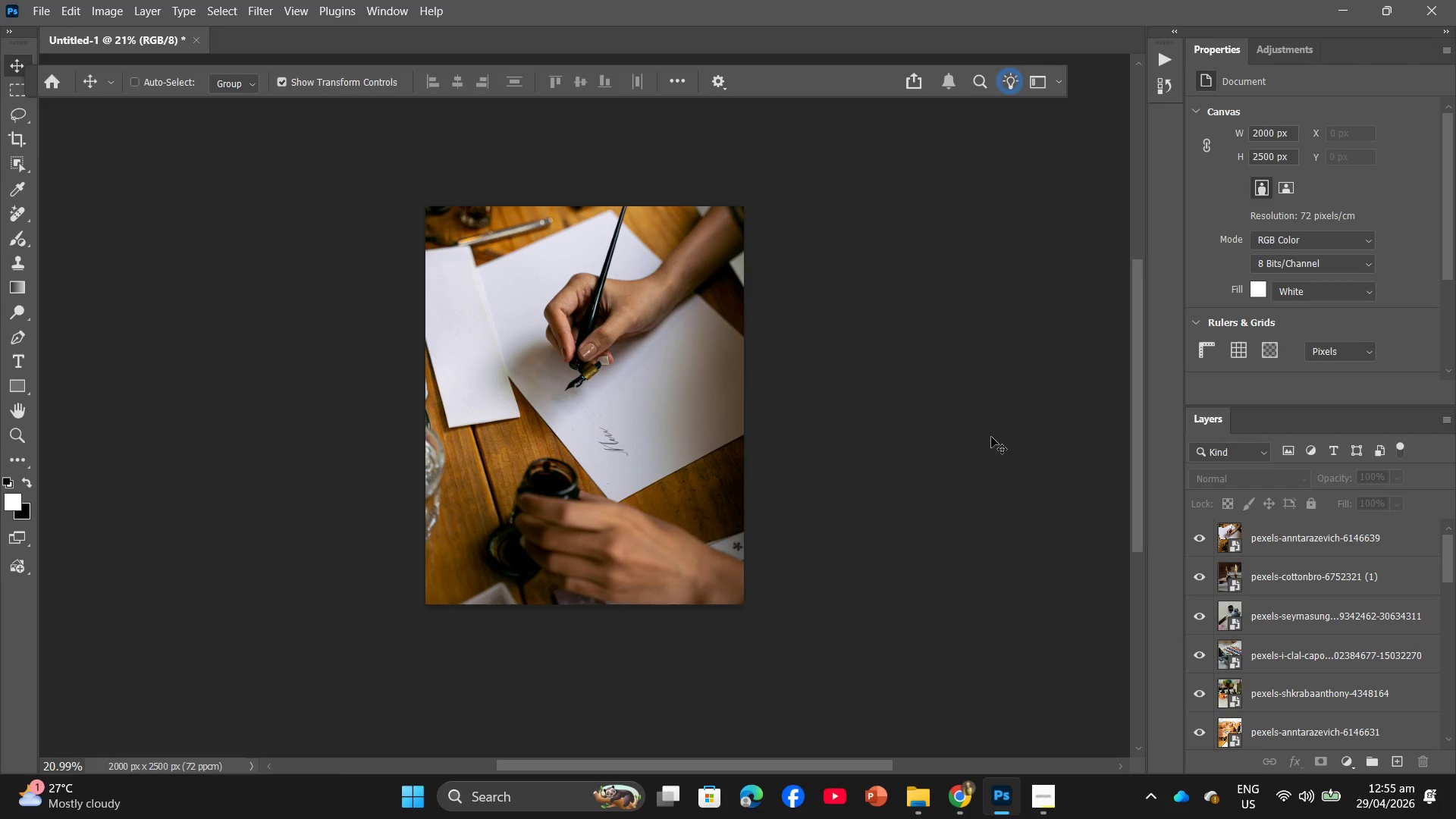 
key(Alt+Control+Shift+W)
 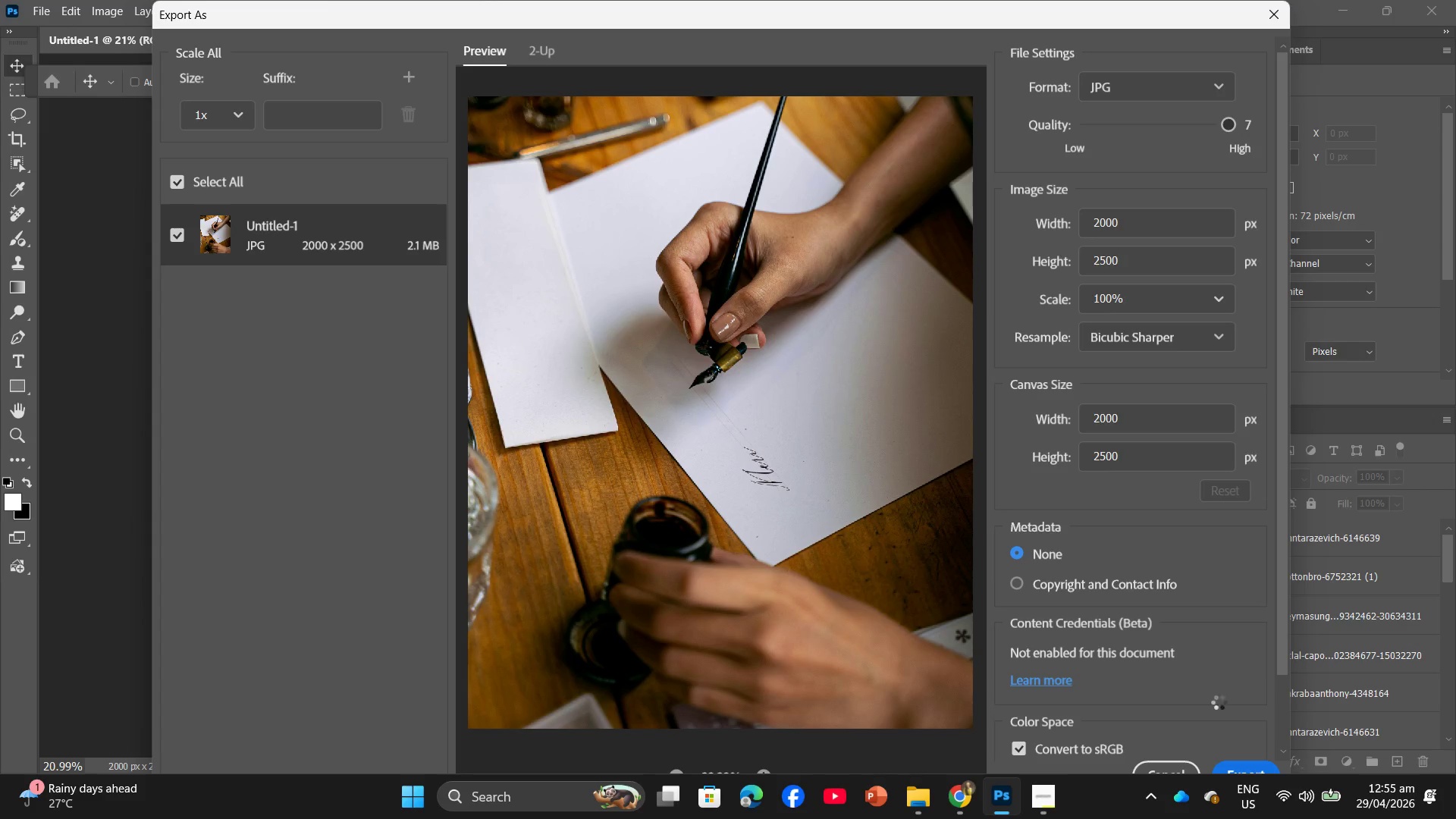 
wait(11.06)
 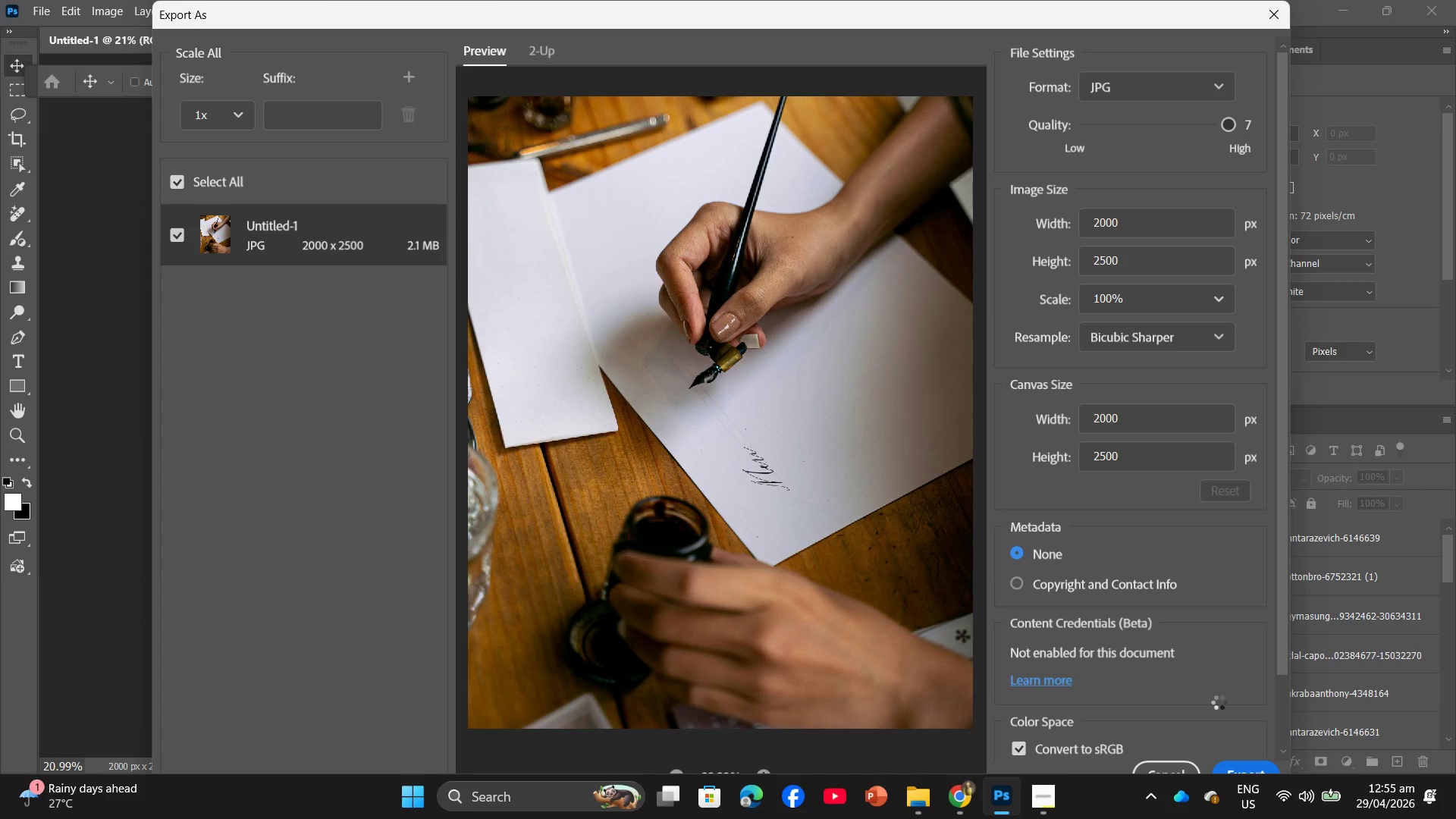 
scroll: coordinate [1235, 692], scroll_direction: down, amount: 6.0
 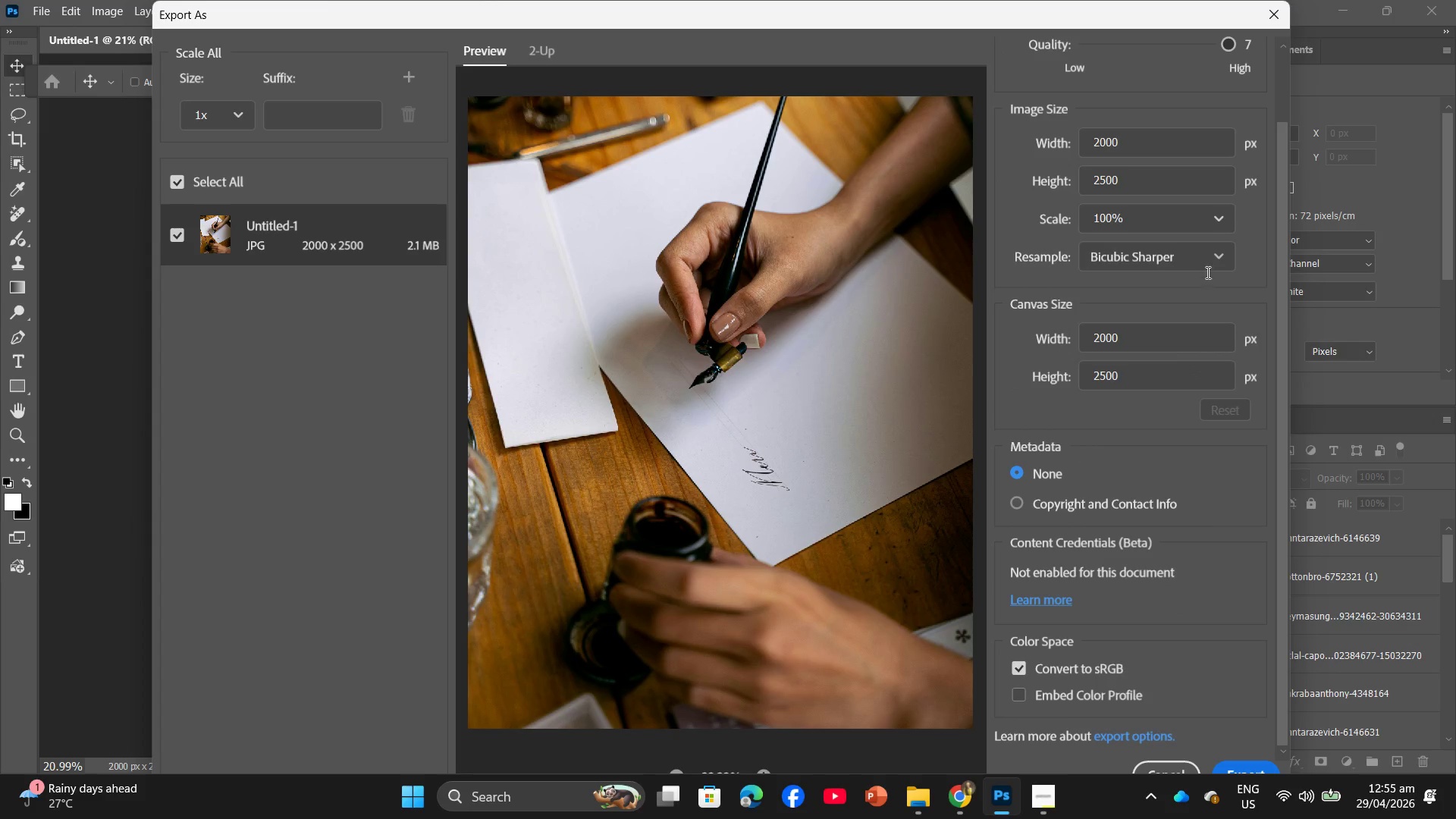 
left_click([1208, 260])
 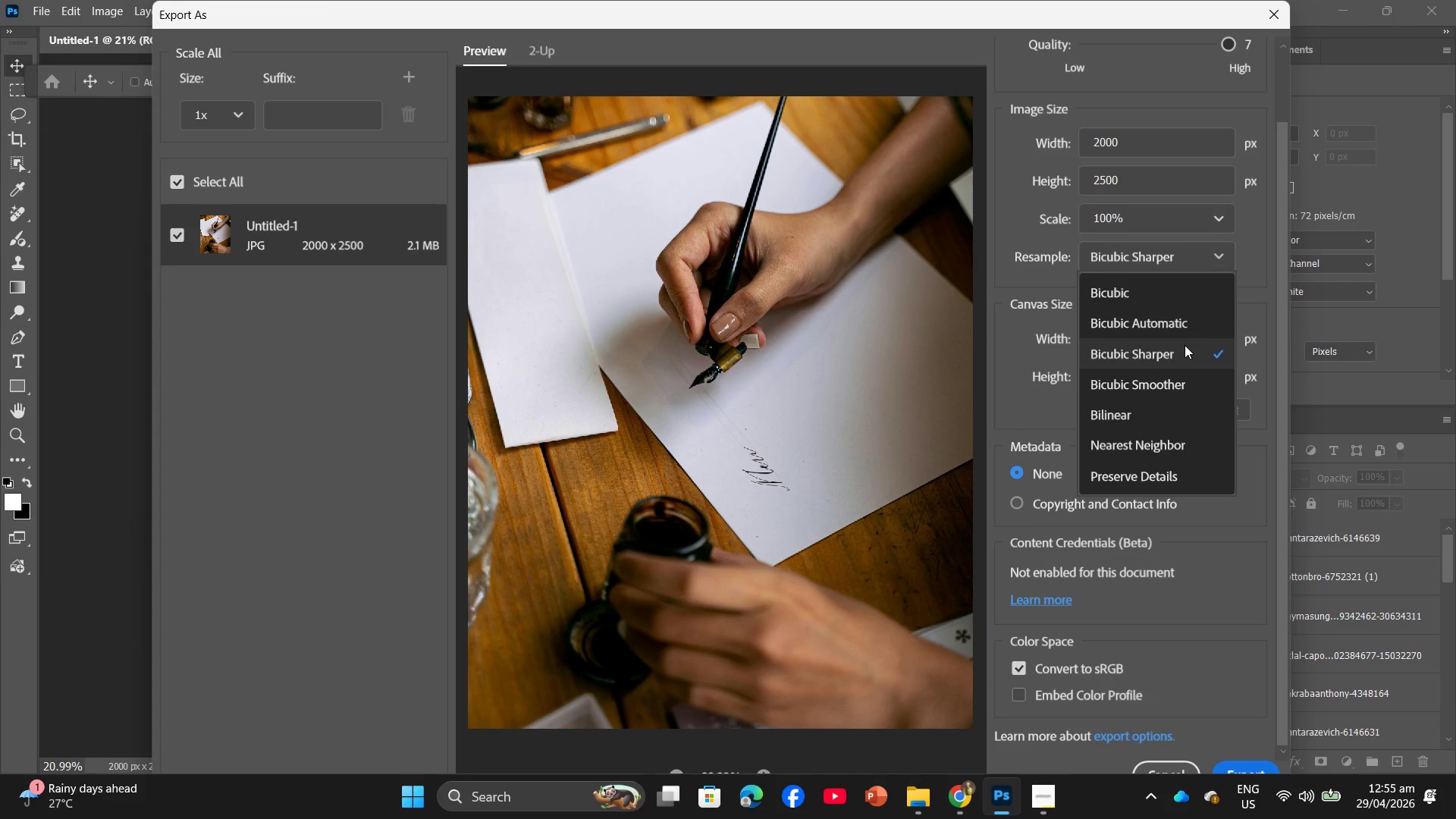 
left_click([1185, 350])
 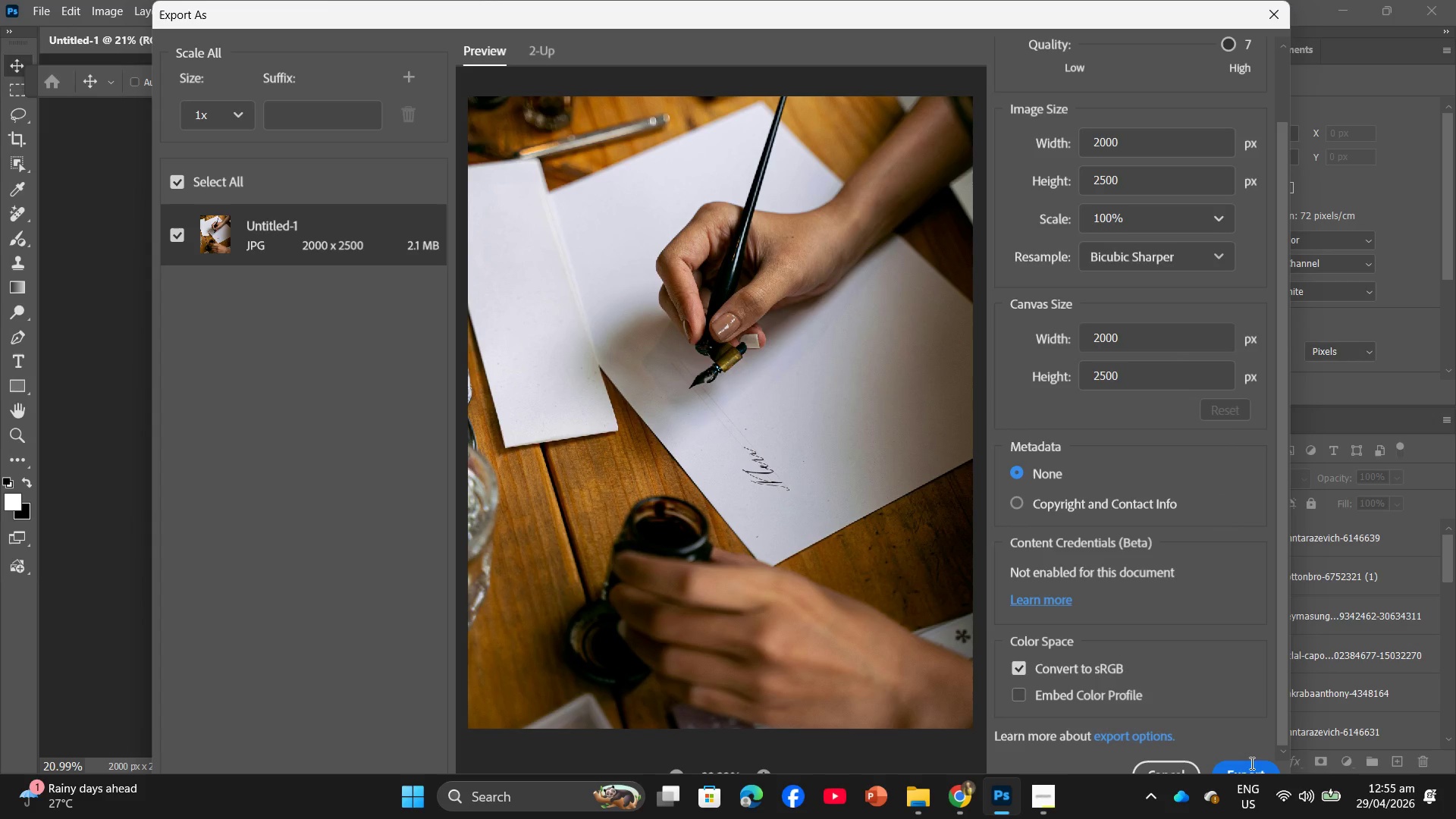 
left_click([1246, 770])
 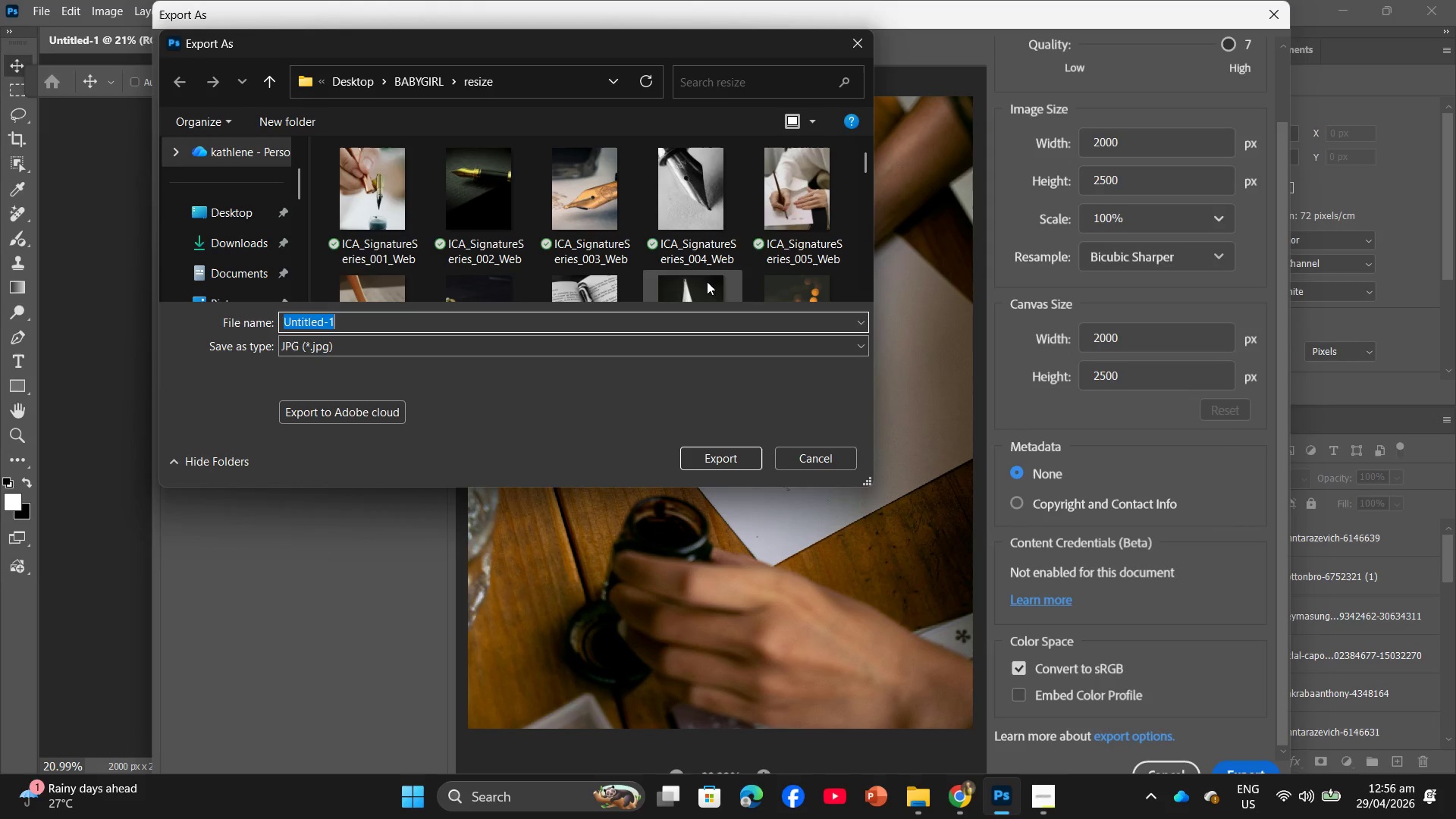 
scroll: coordinate [610, 276], scroll_direction: down, amount: 15.0
 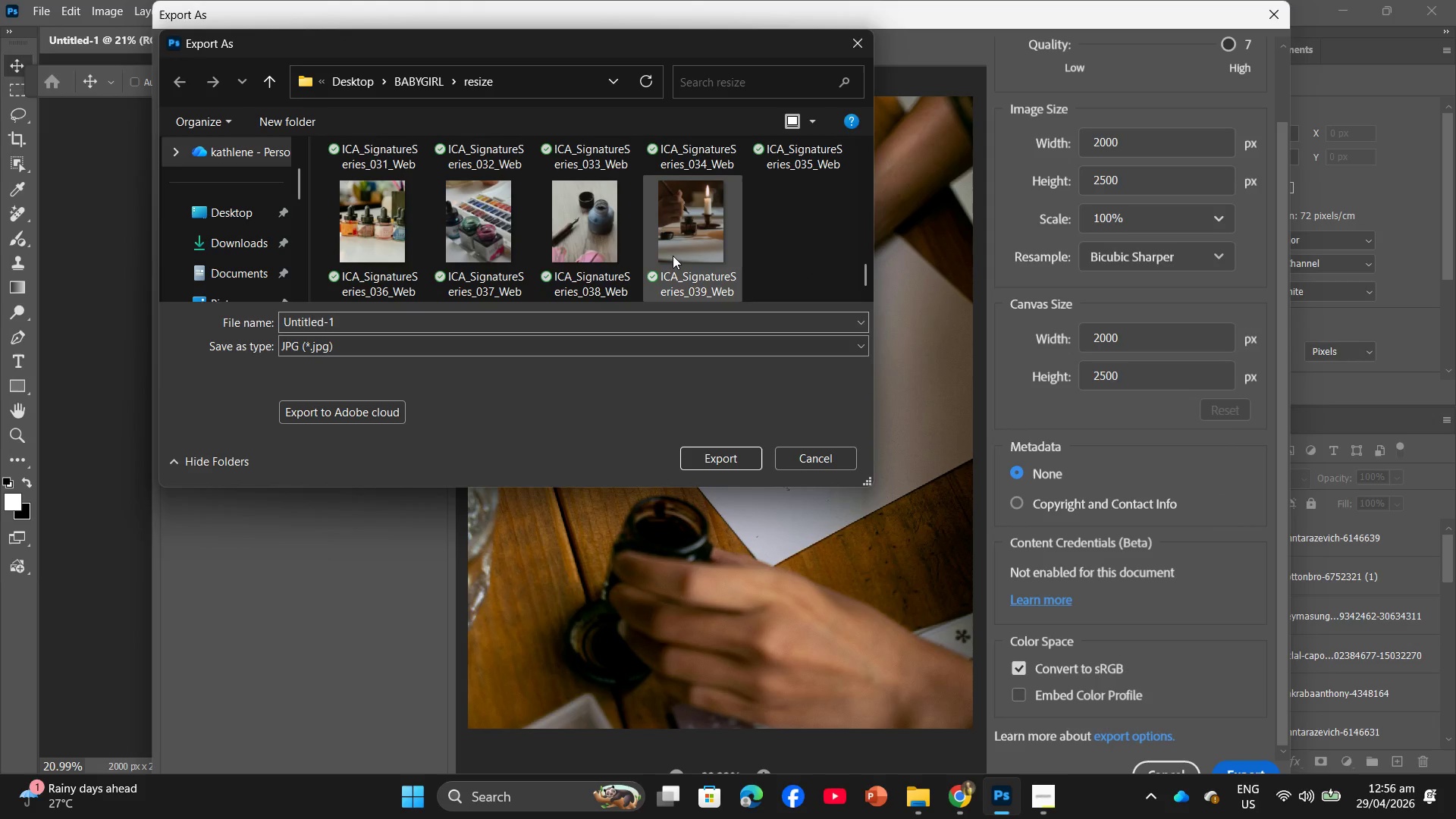 
left_click_drag(start_coordinate=[673, 256], to_coordinate=[668, 259])
 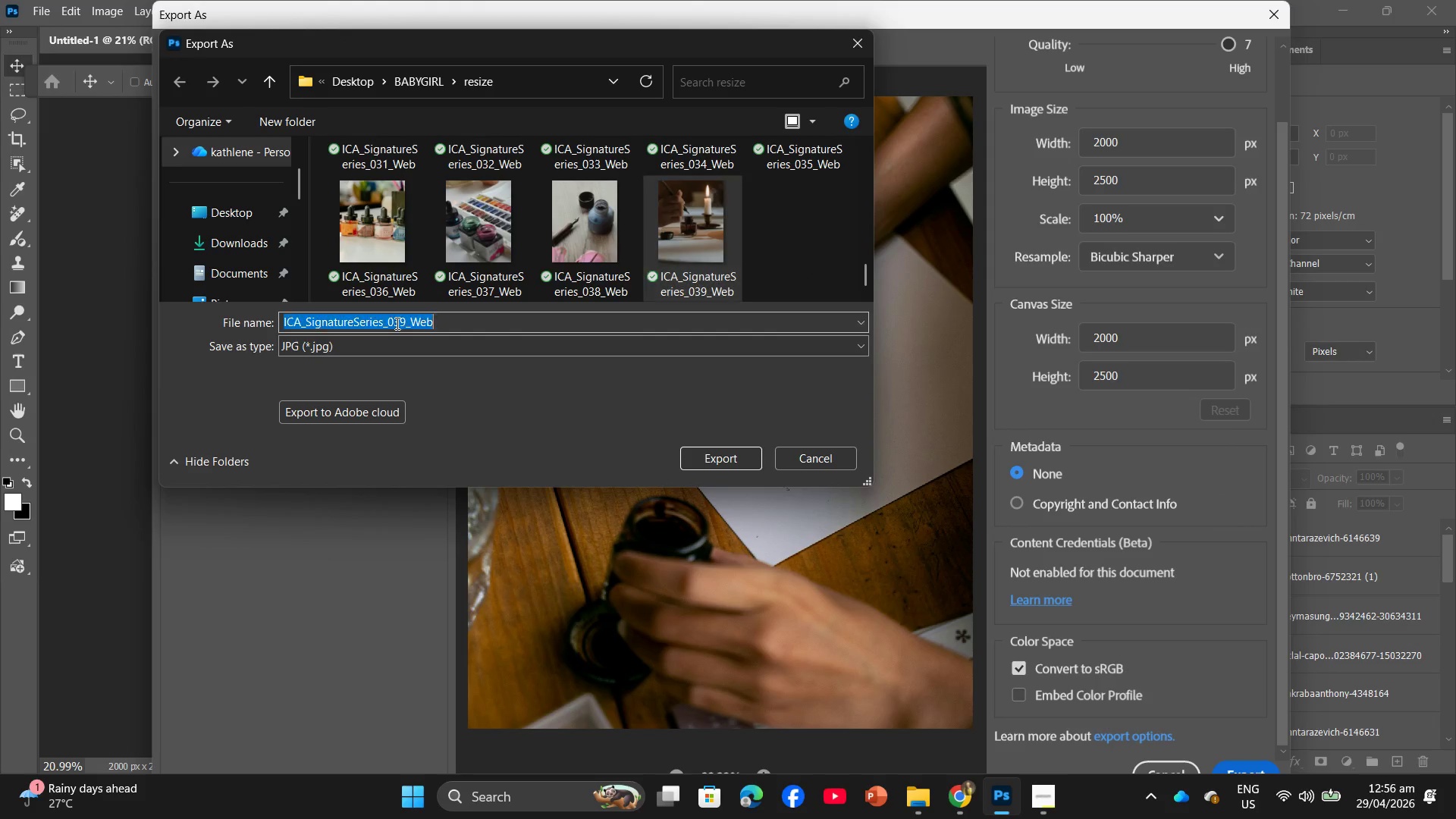 
double_click([403, 322])
 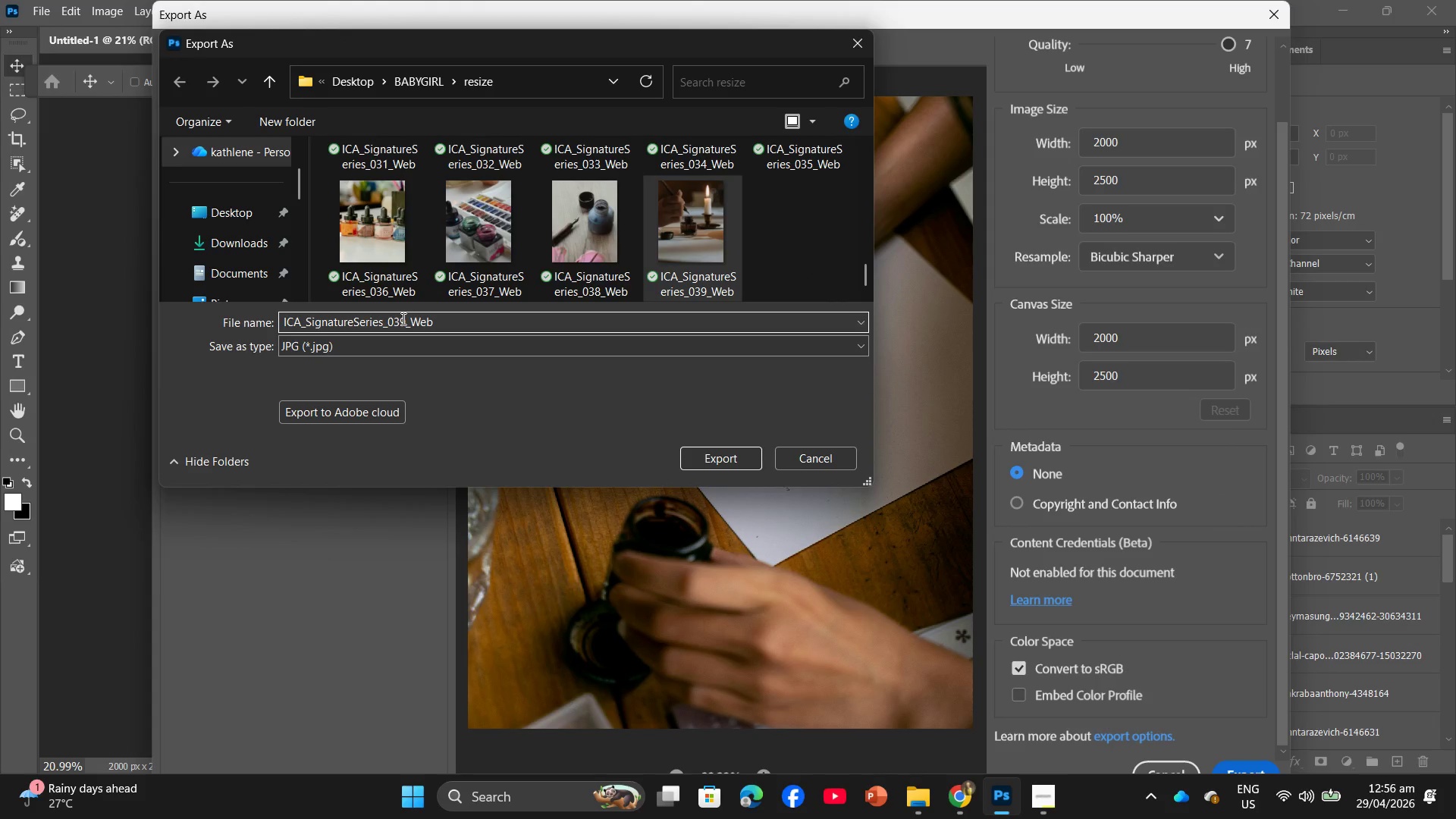 
key(Backspace)
 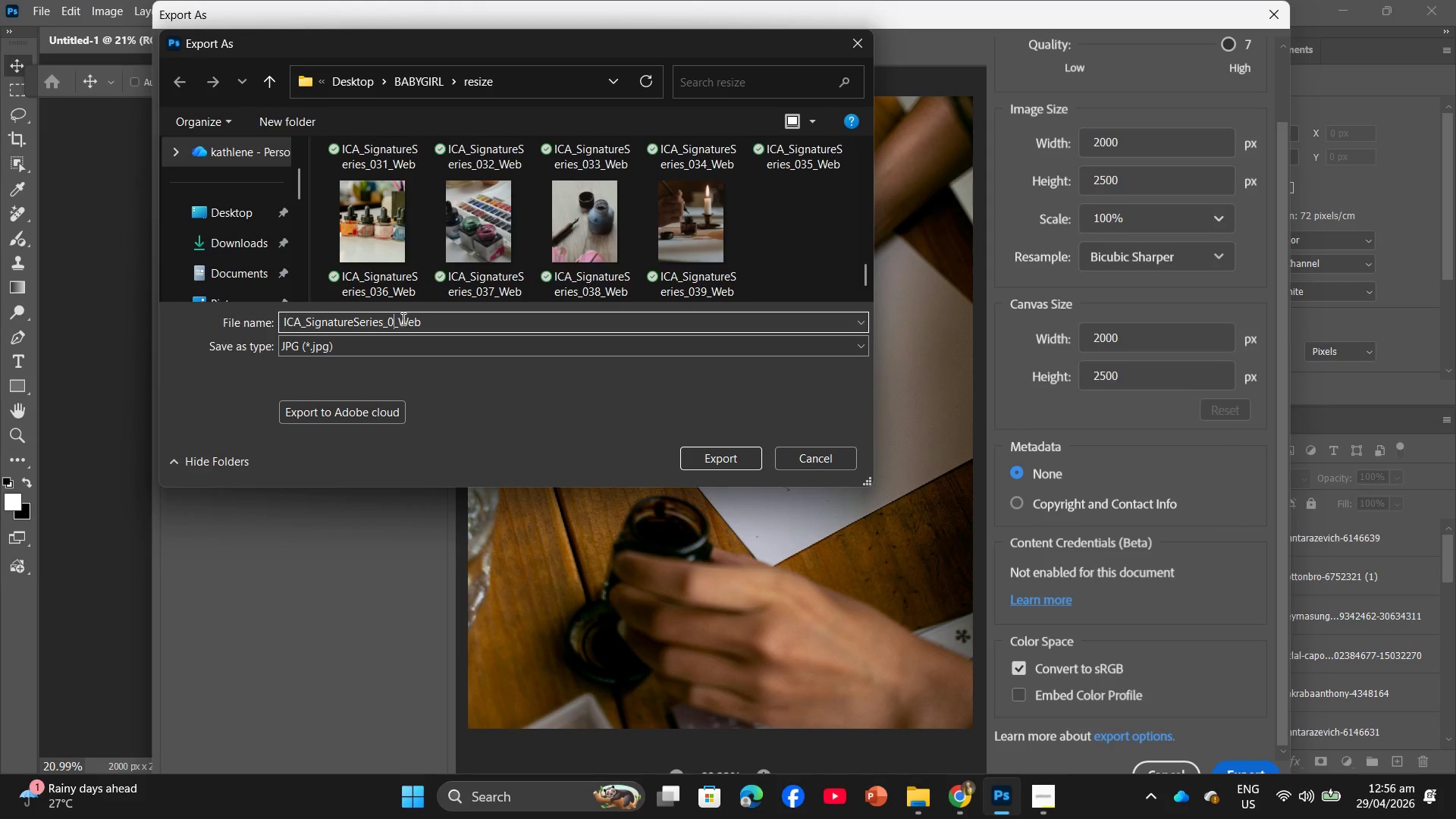 
key(Backspace)
 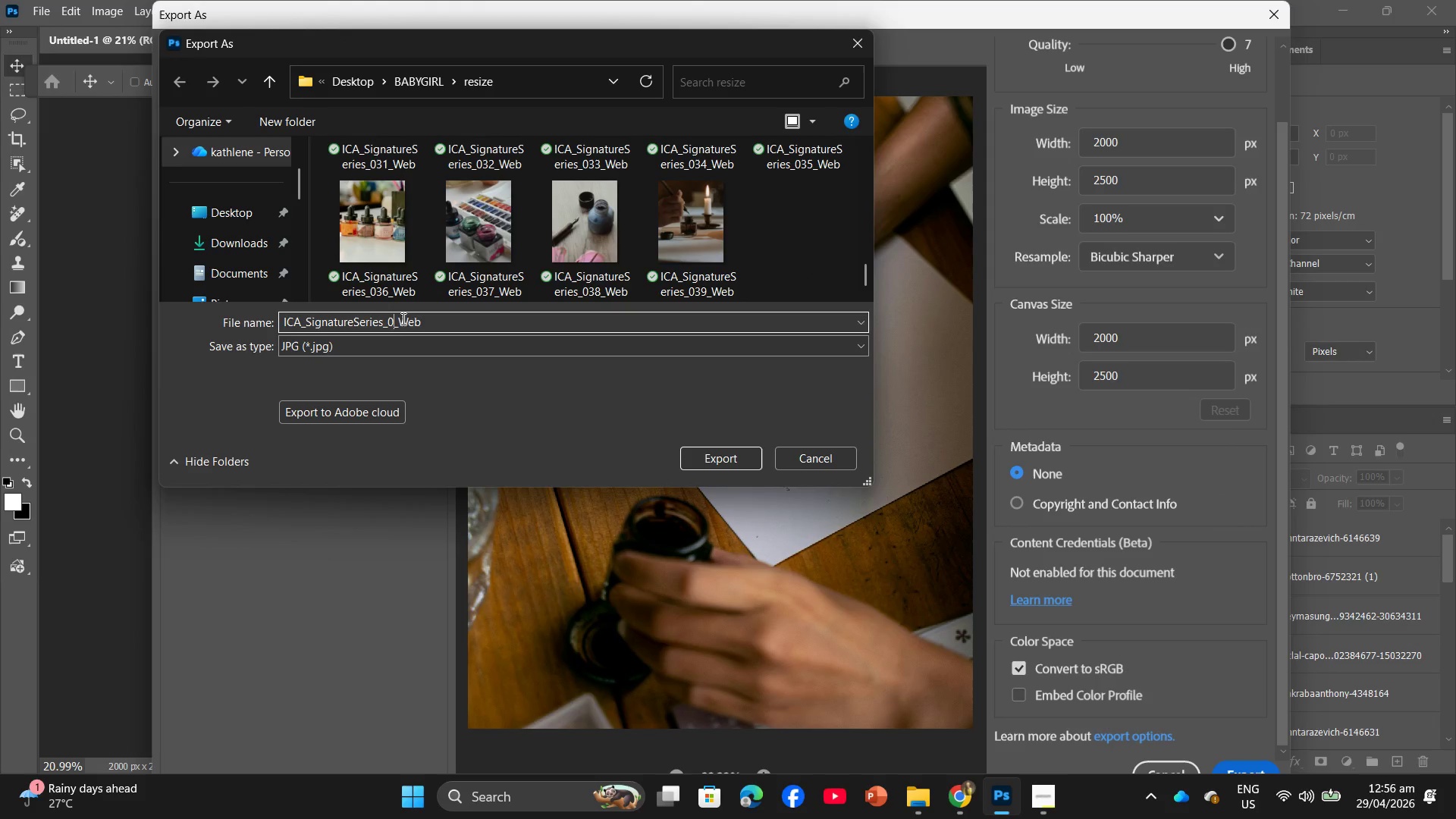 
key(Numpad4)
 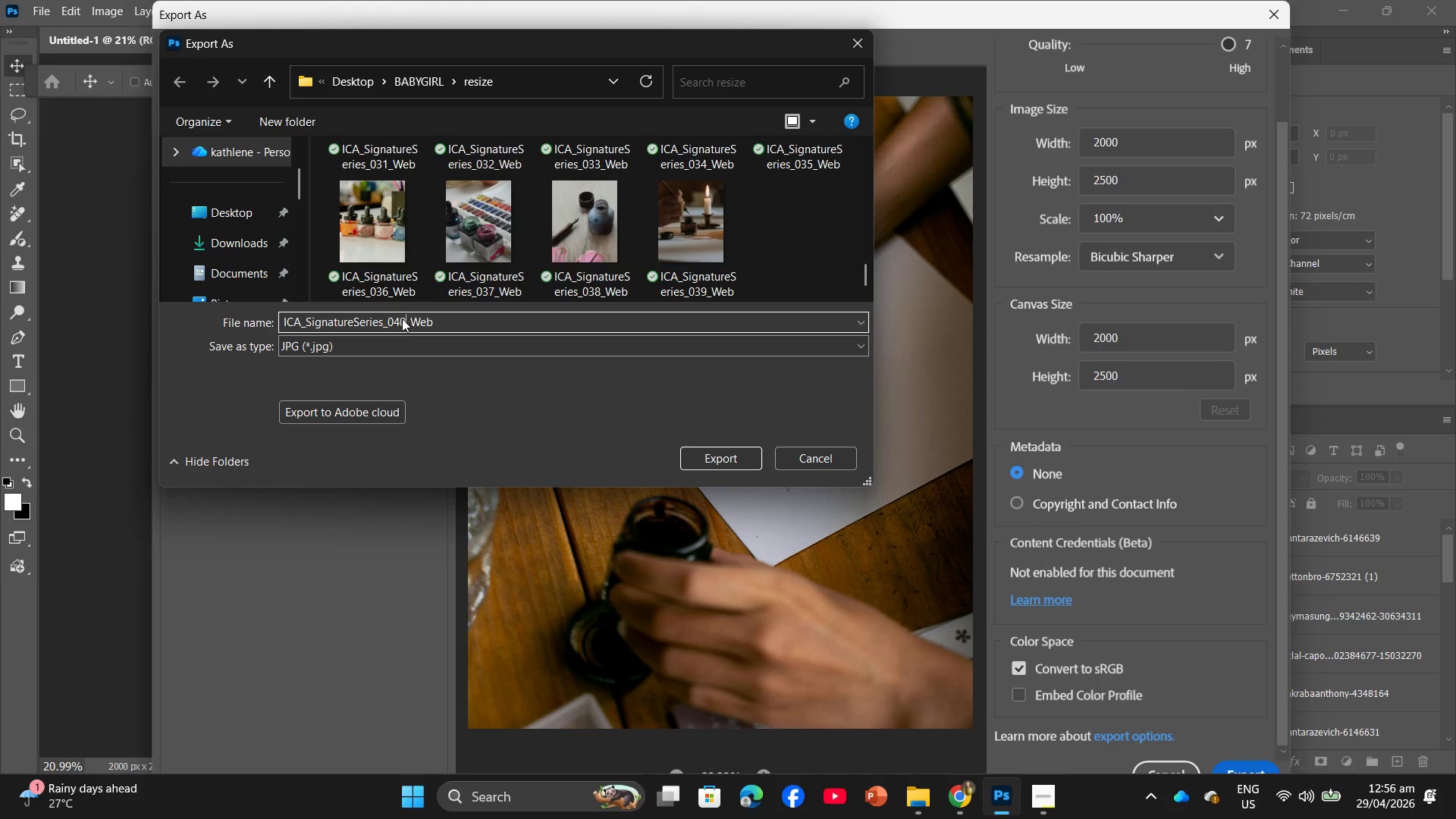 
key(Numpad0)
 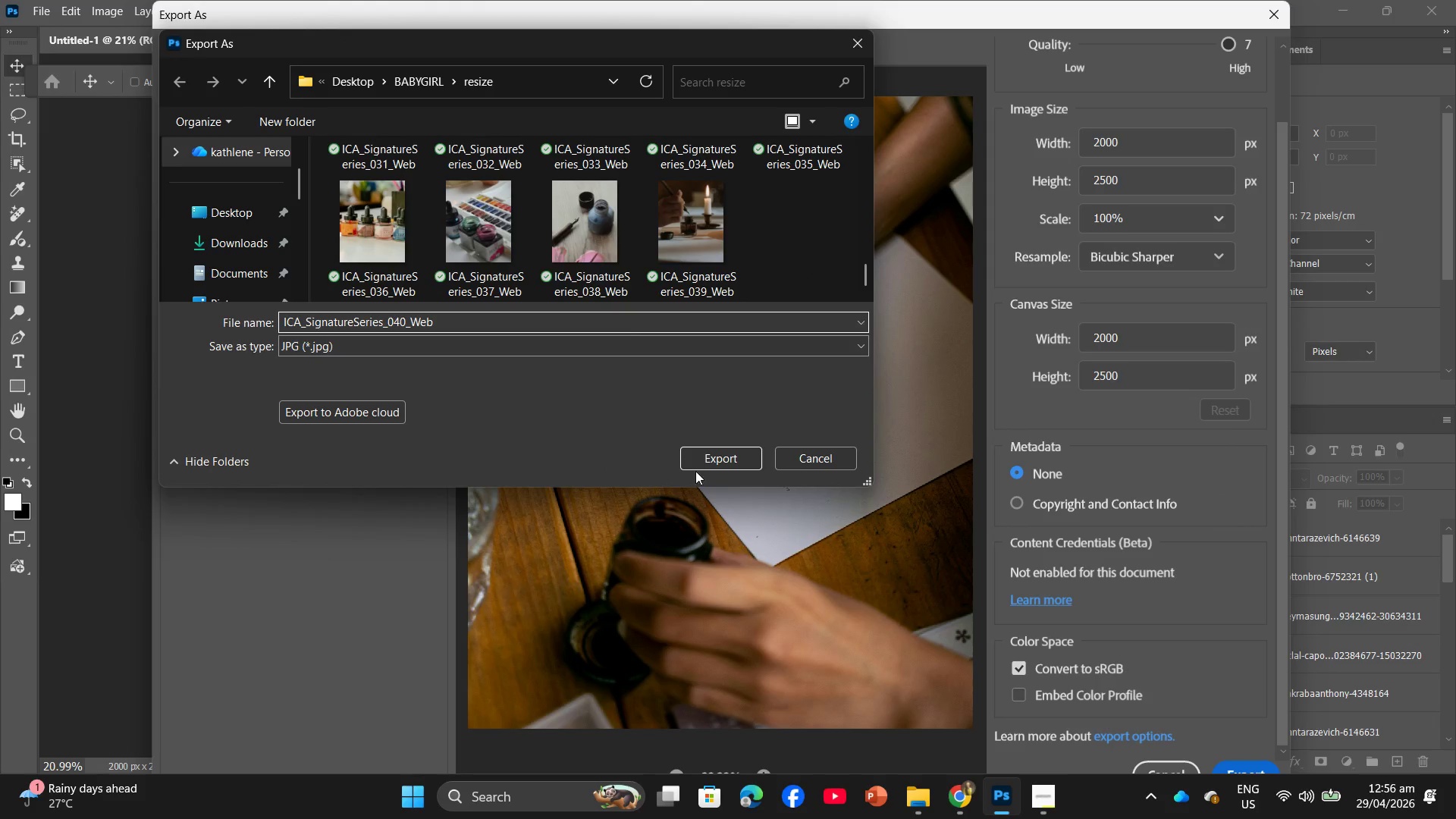 
left_click([727, 463])
 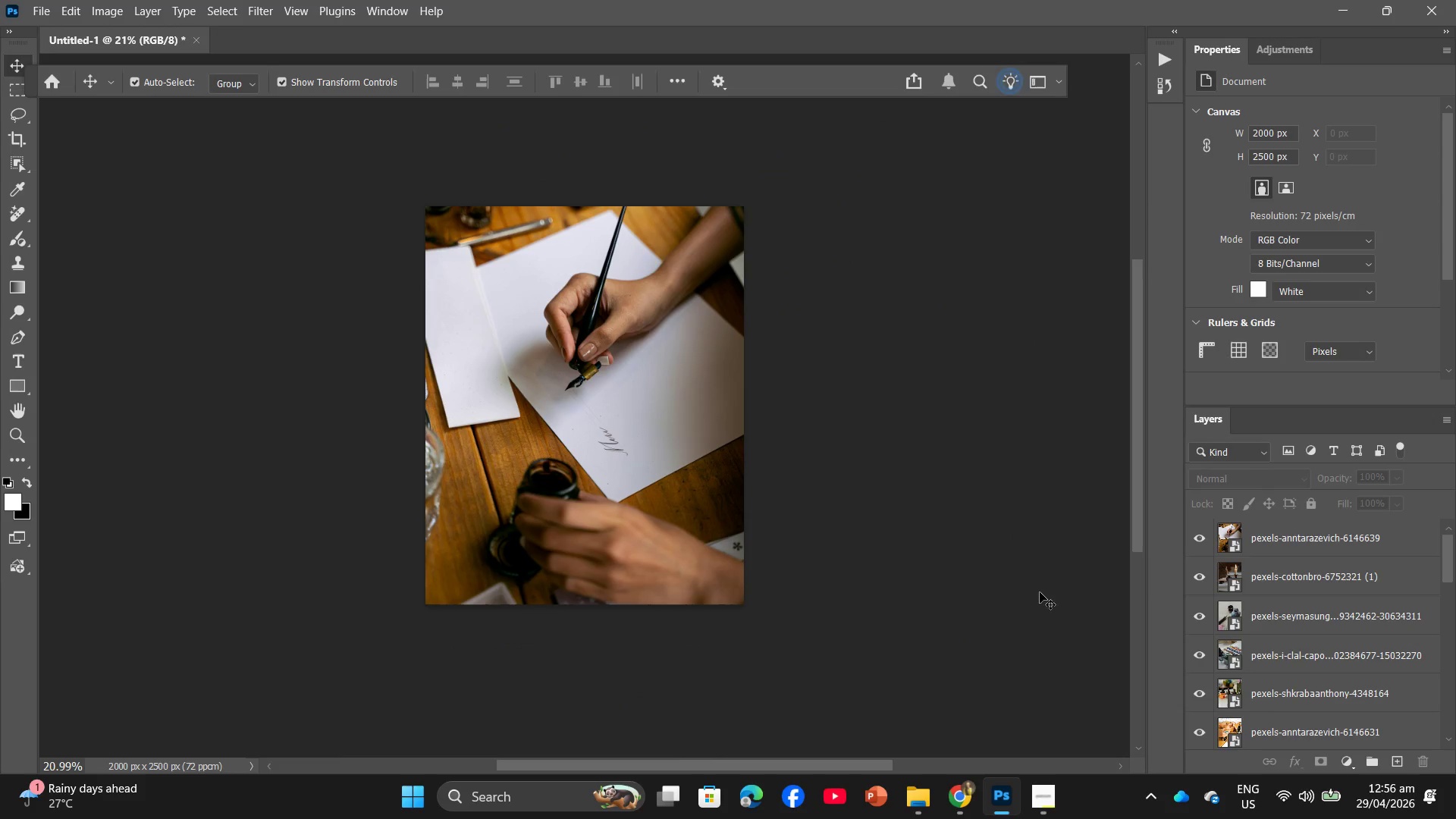 
left_click([957, 795])
 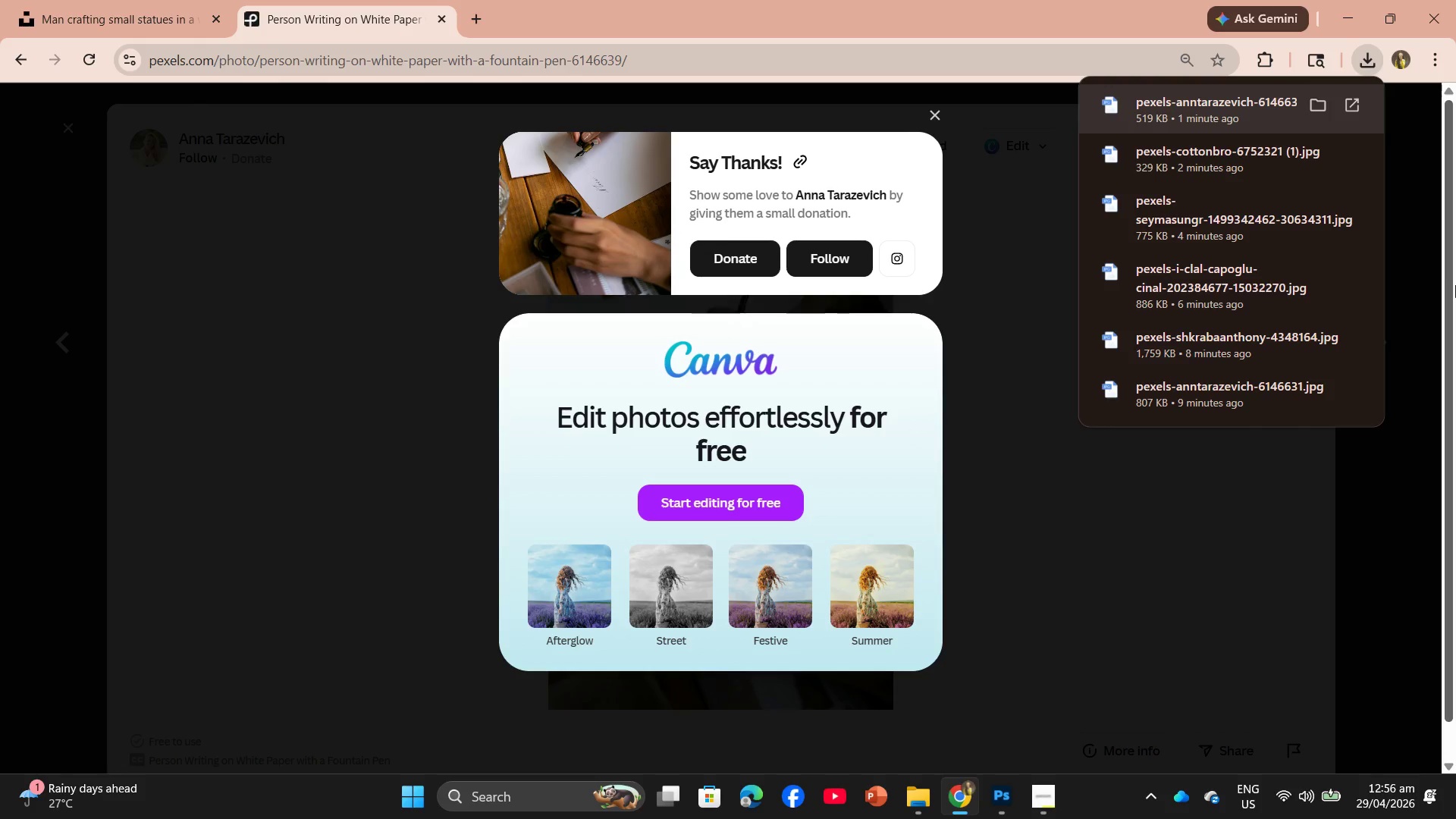 
wait(18.52)
 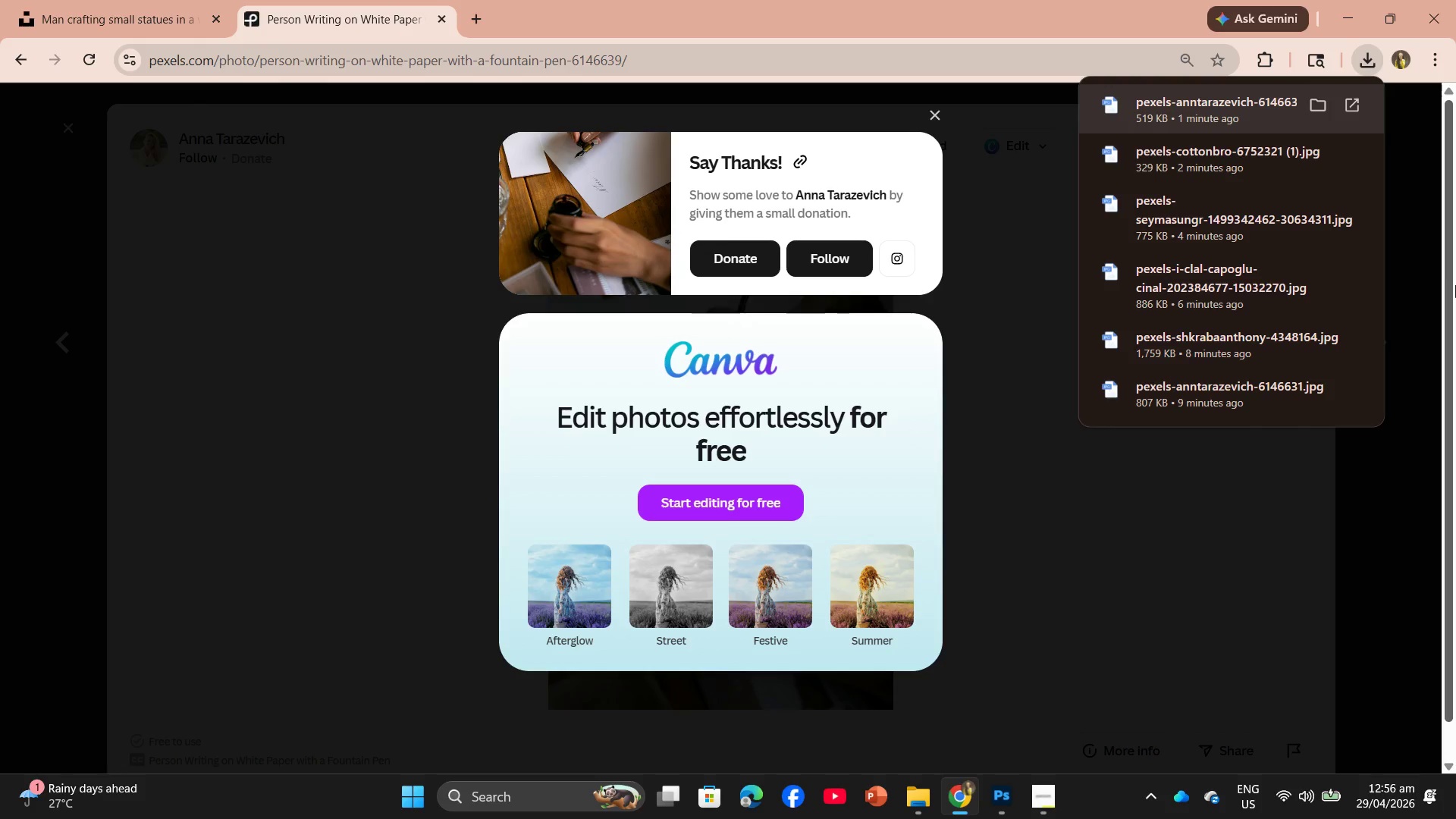 
left_click([1167, 632])
 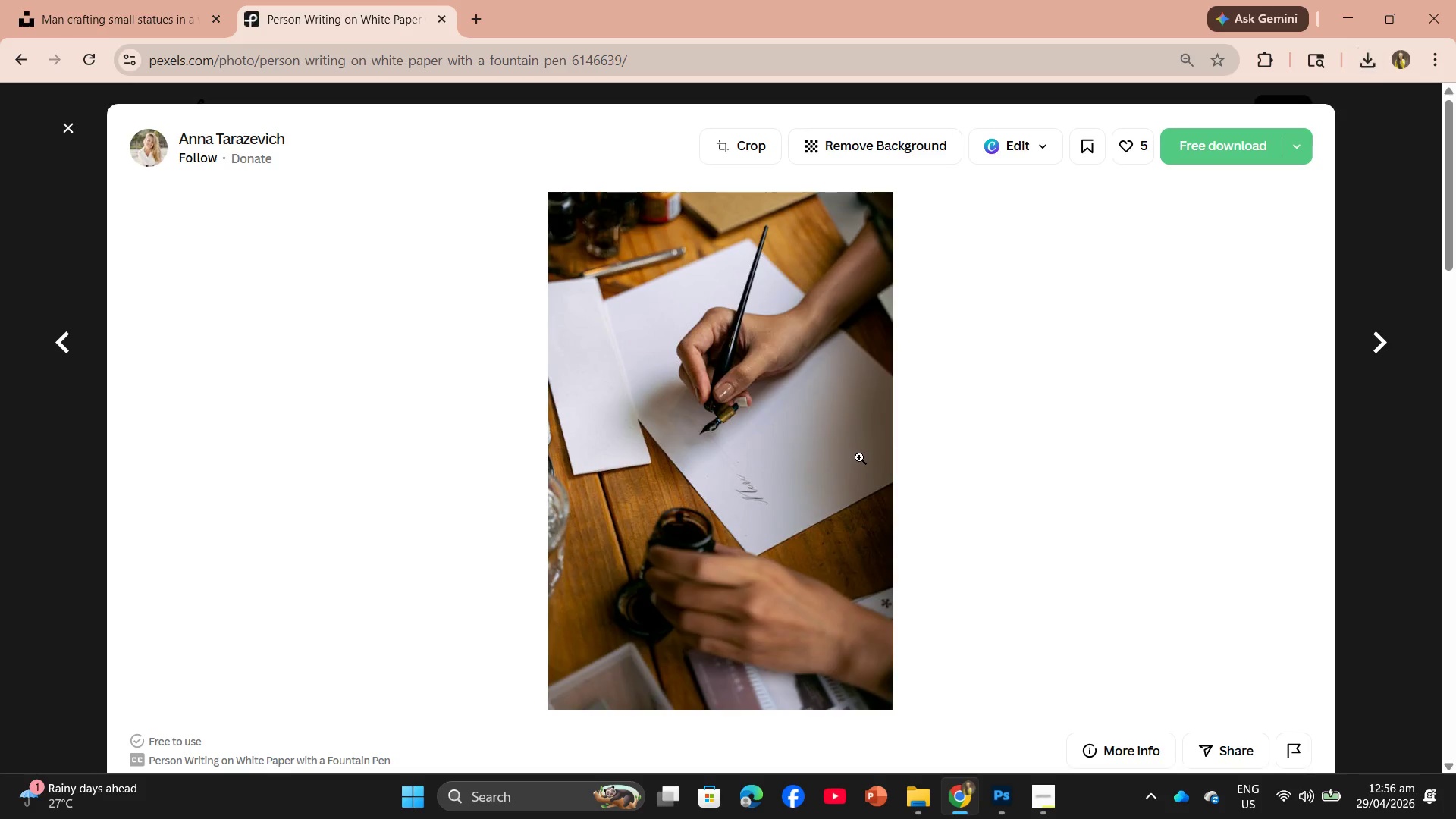 
scroll: coordinate [1018, 407], scroll_direction: down, amount: 23.0
 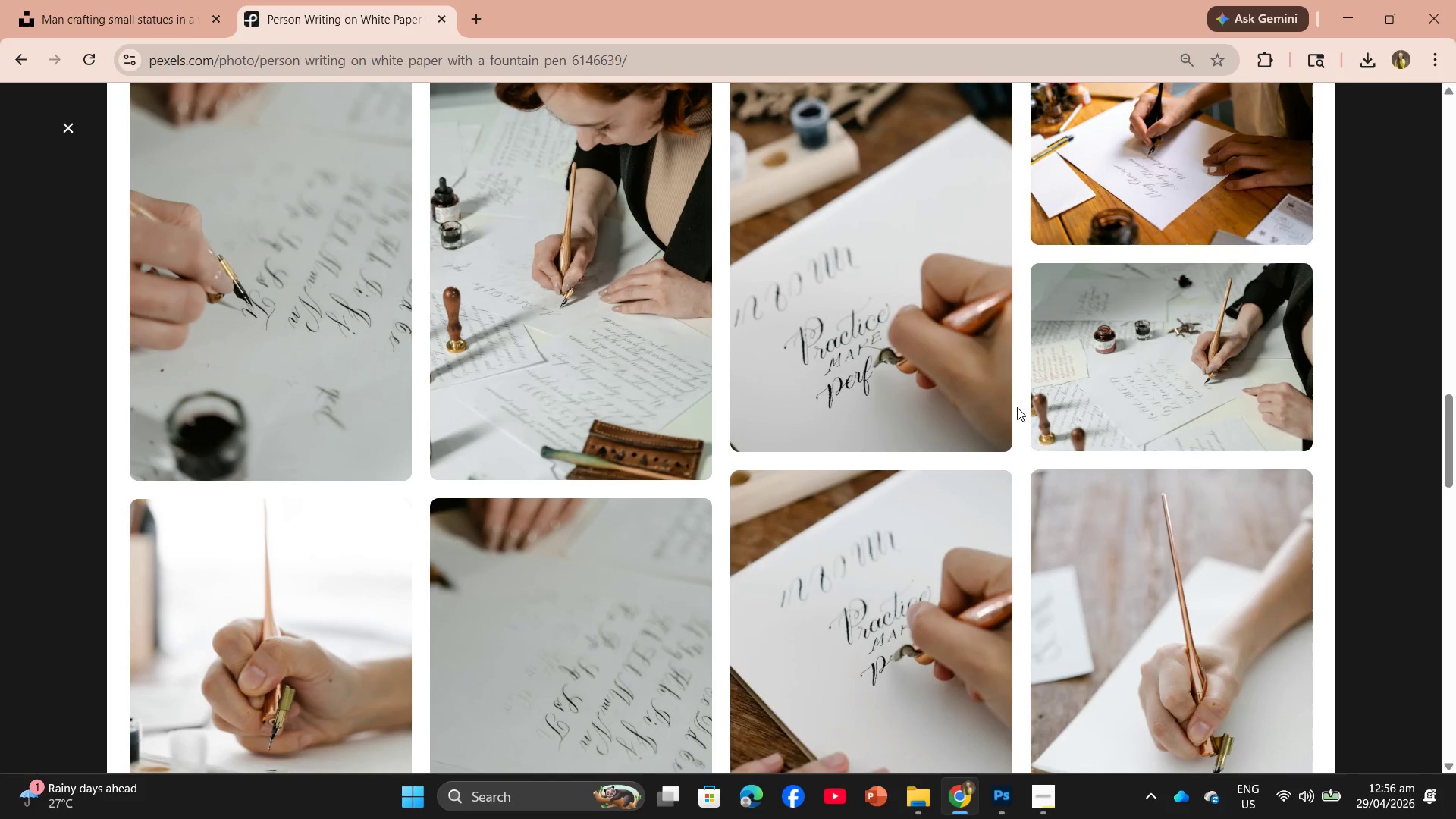 
scroll: coordinate [991, 433], scroll_direction: down, amount: 12.0
 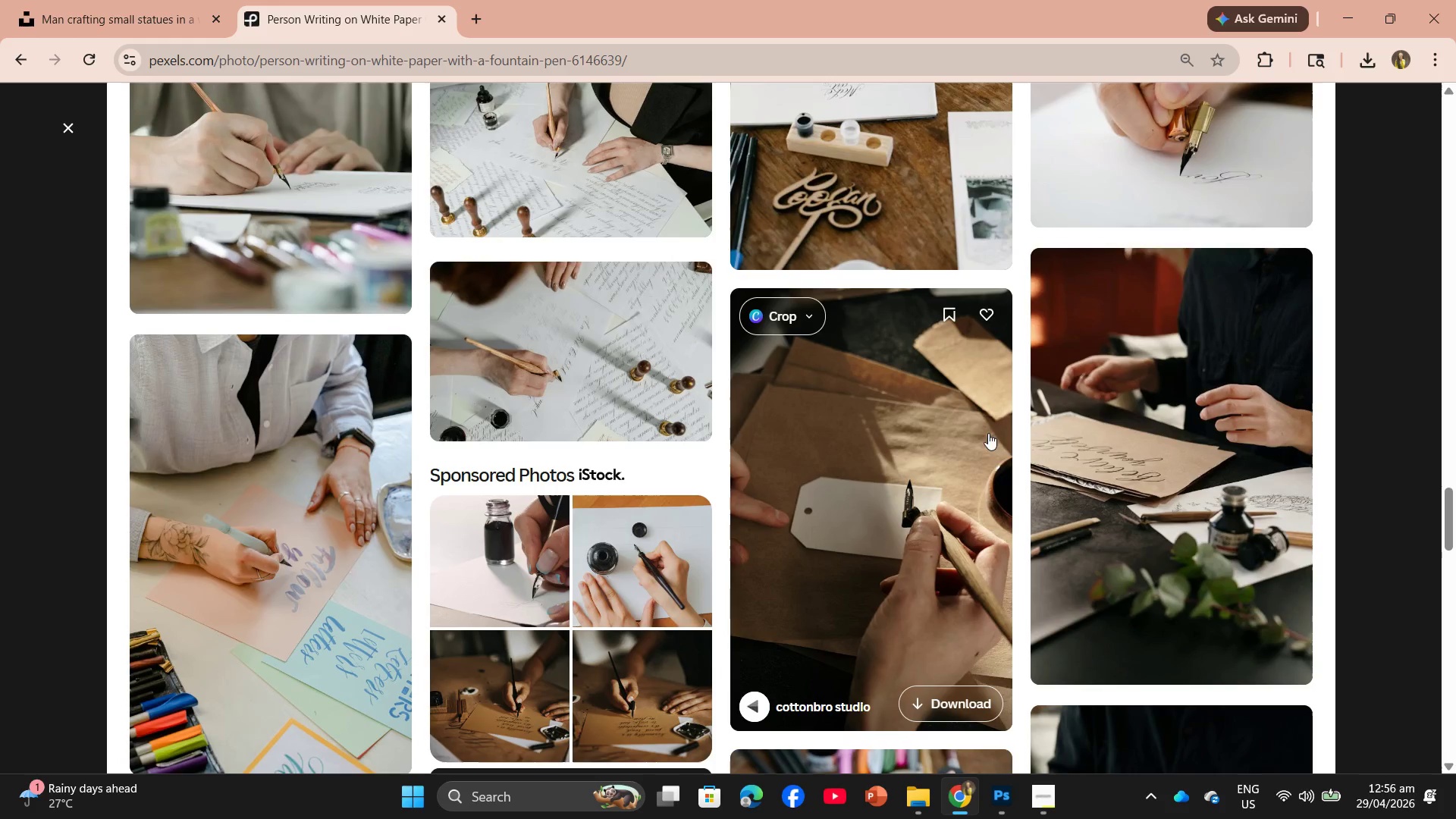 
left_click([940, 457])
 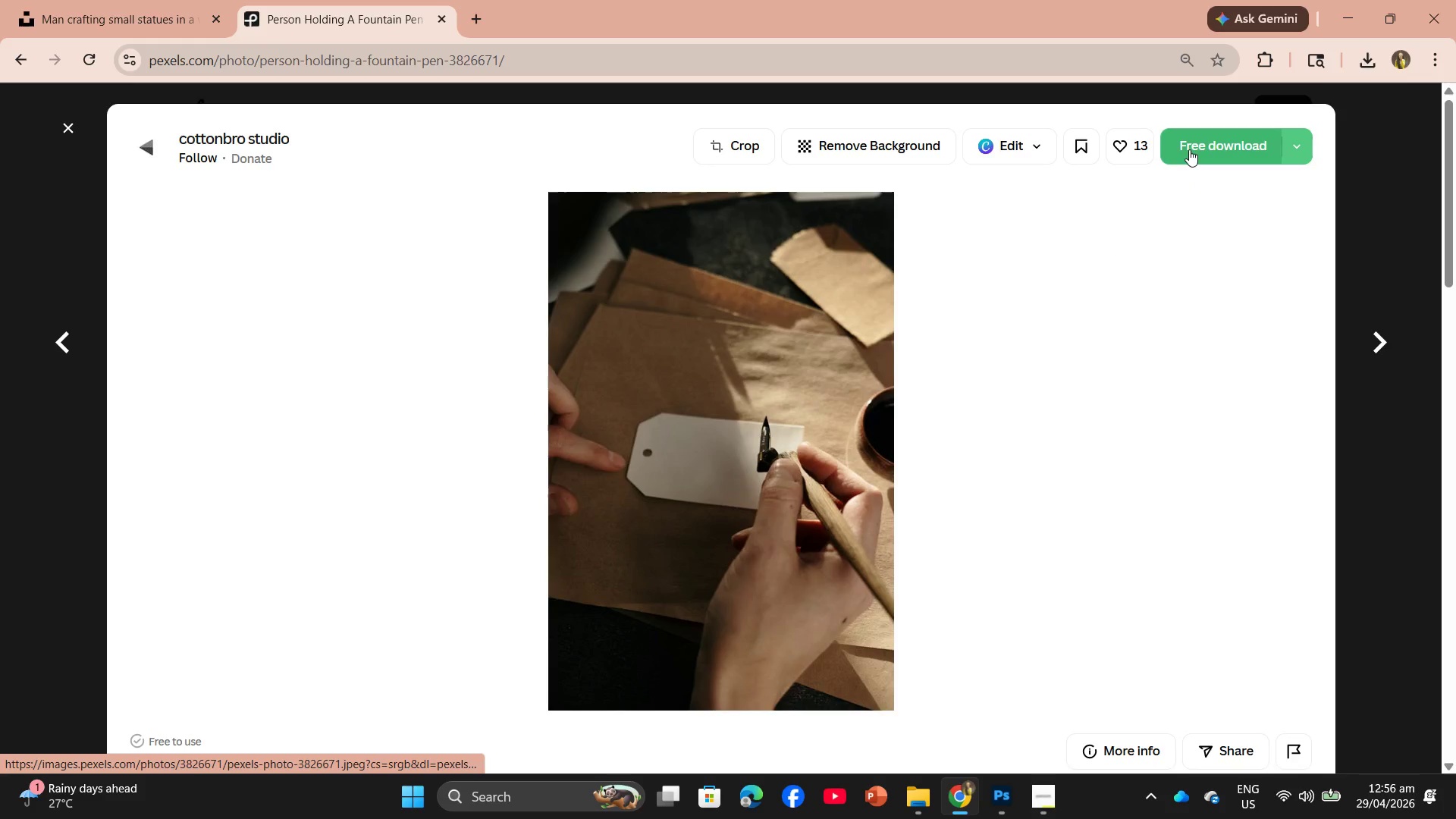 
left_click([1188, 146])
 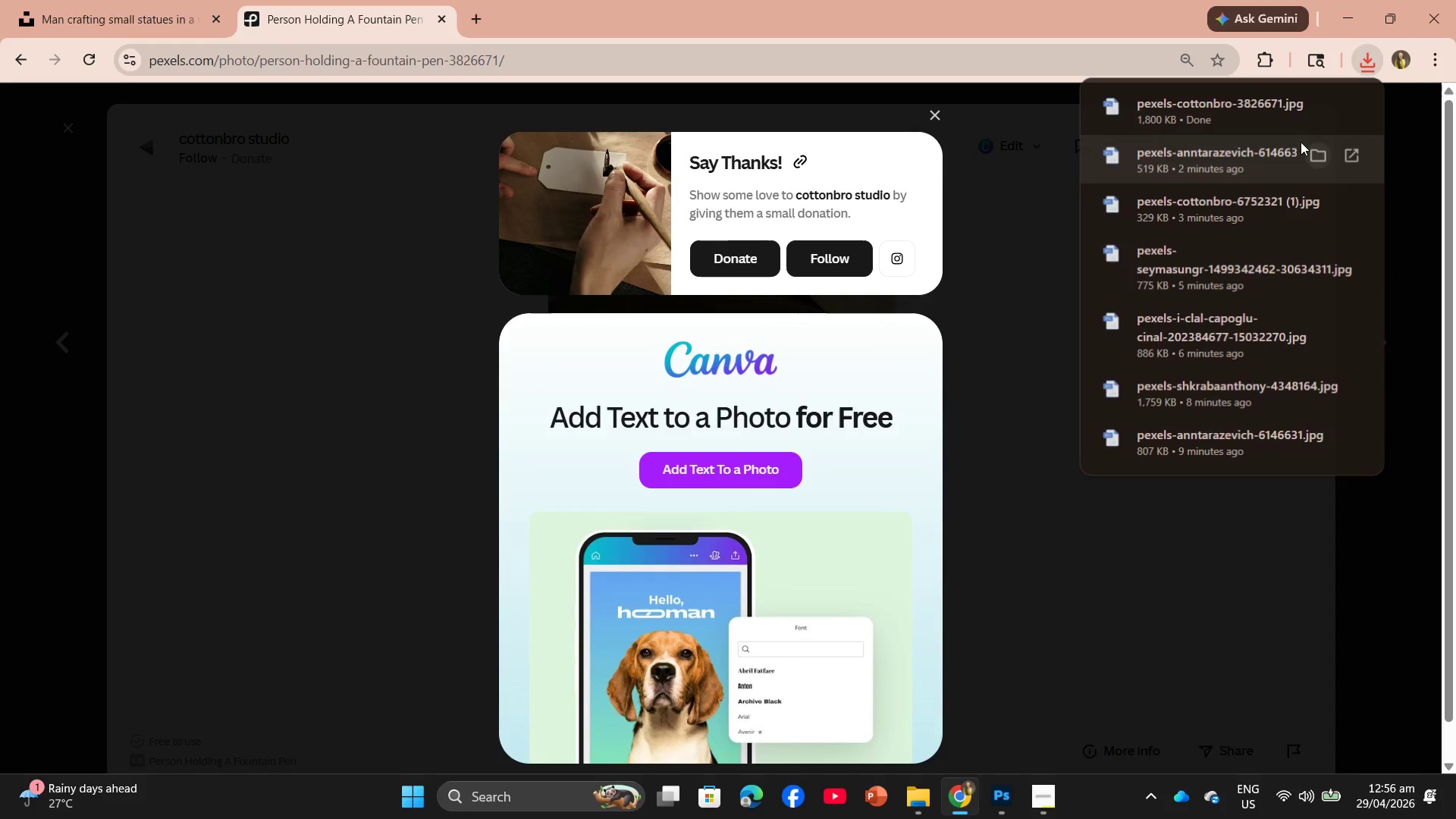 
left_click_drag(start_coordinate=[1203, 111], to_coordinate=[522, 377])
 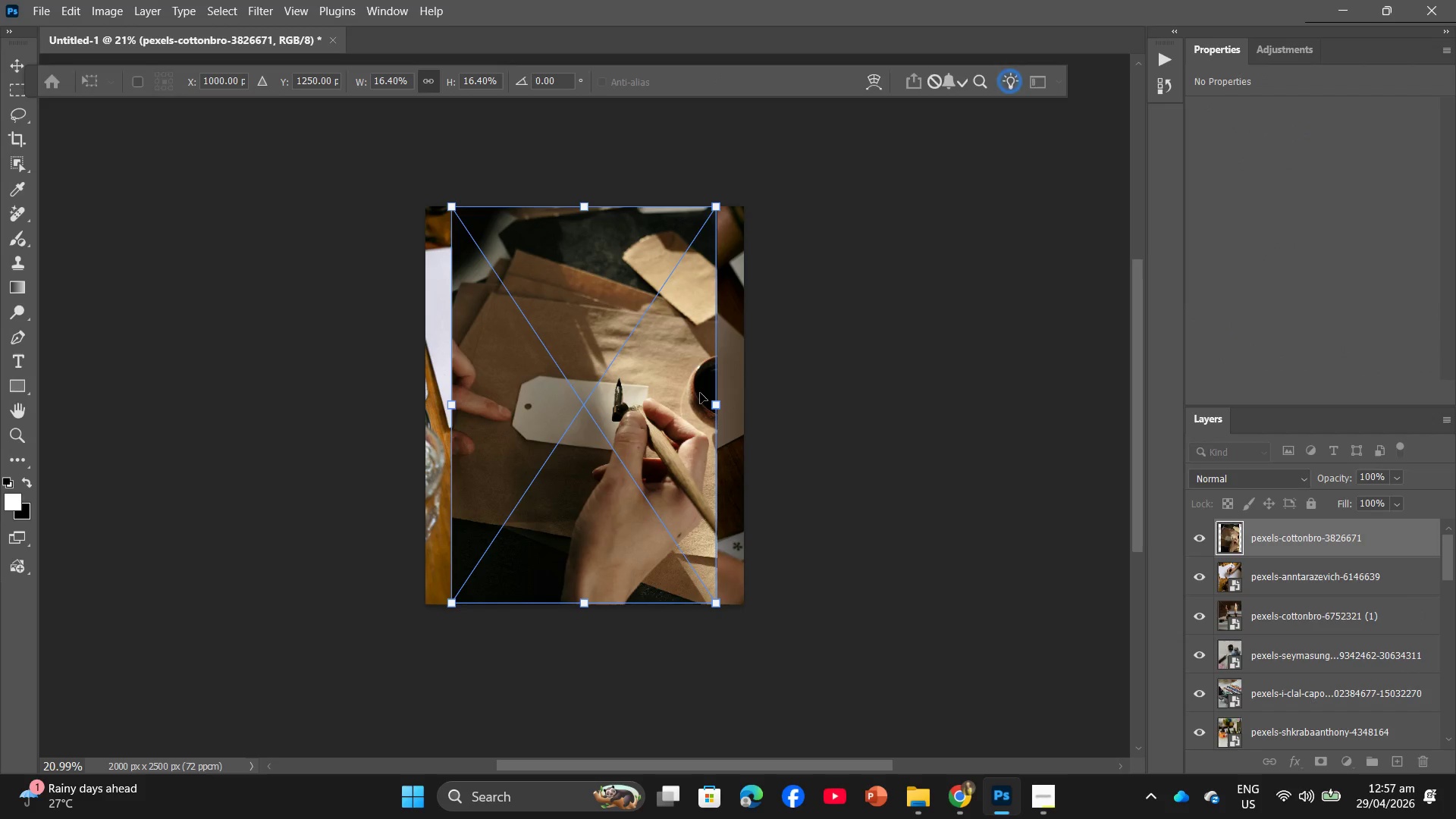 
left_click_drag(start_coordinate=[714, 408], to_coordinate=[742, 416])
 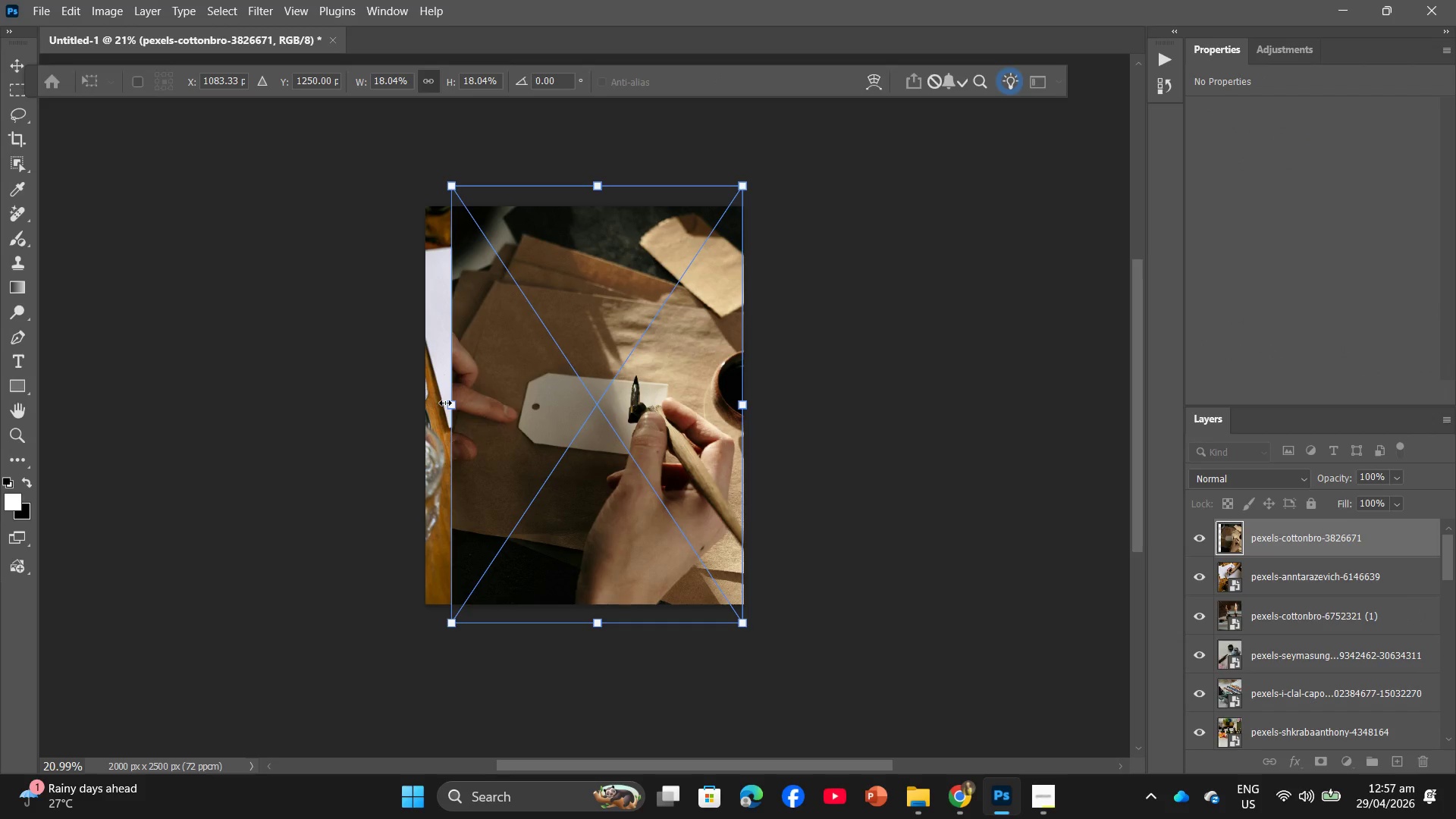 
left_click_drag(start_coordinate=[445, 403], to_coordinate=[425, 415])
 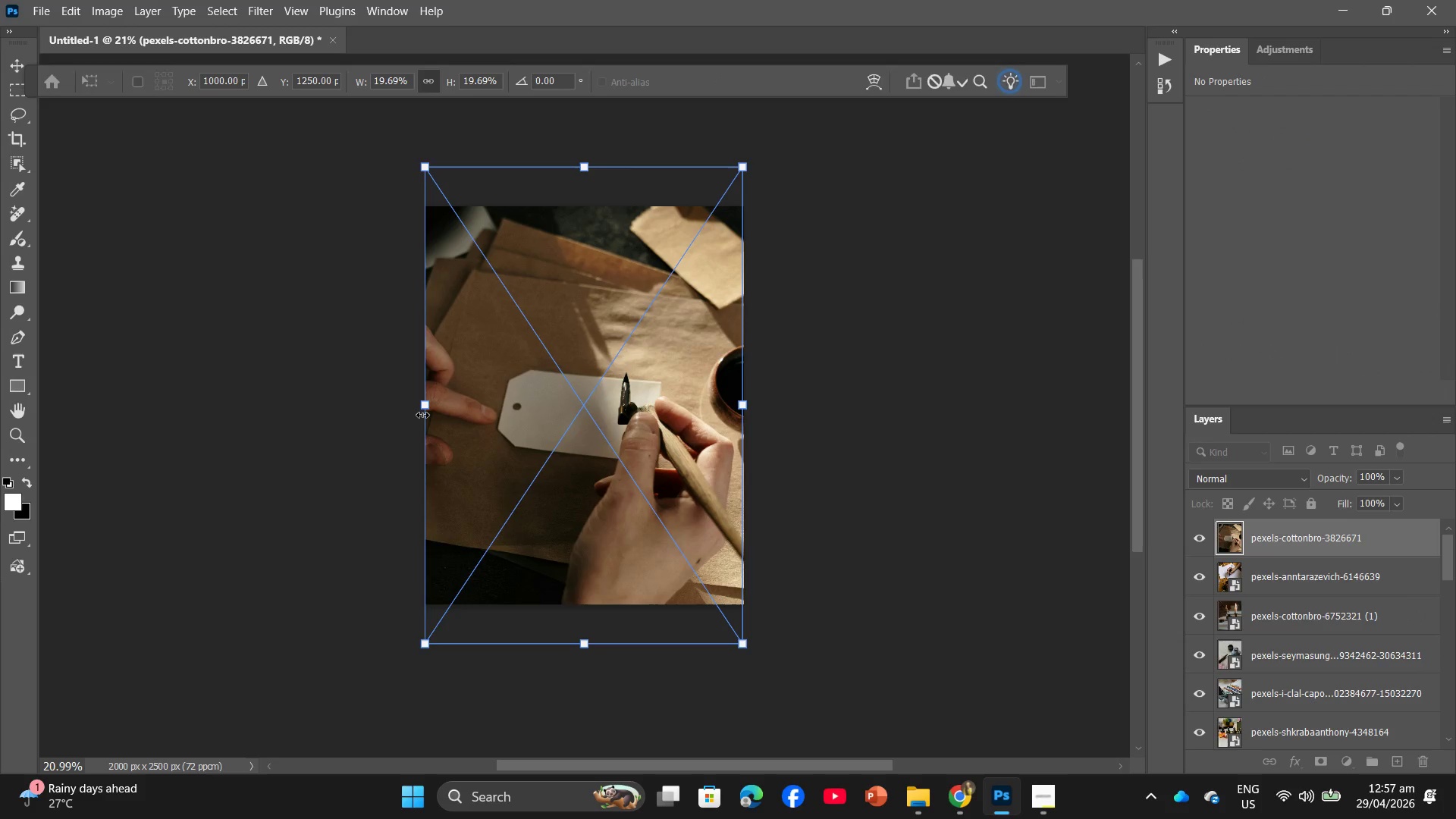 
key(Enter)
 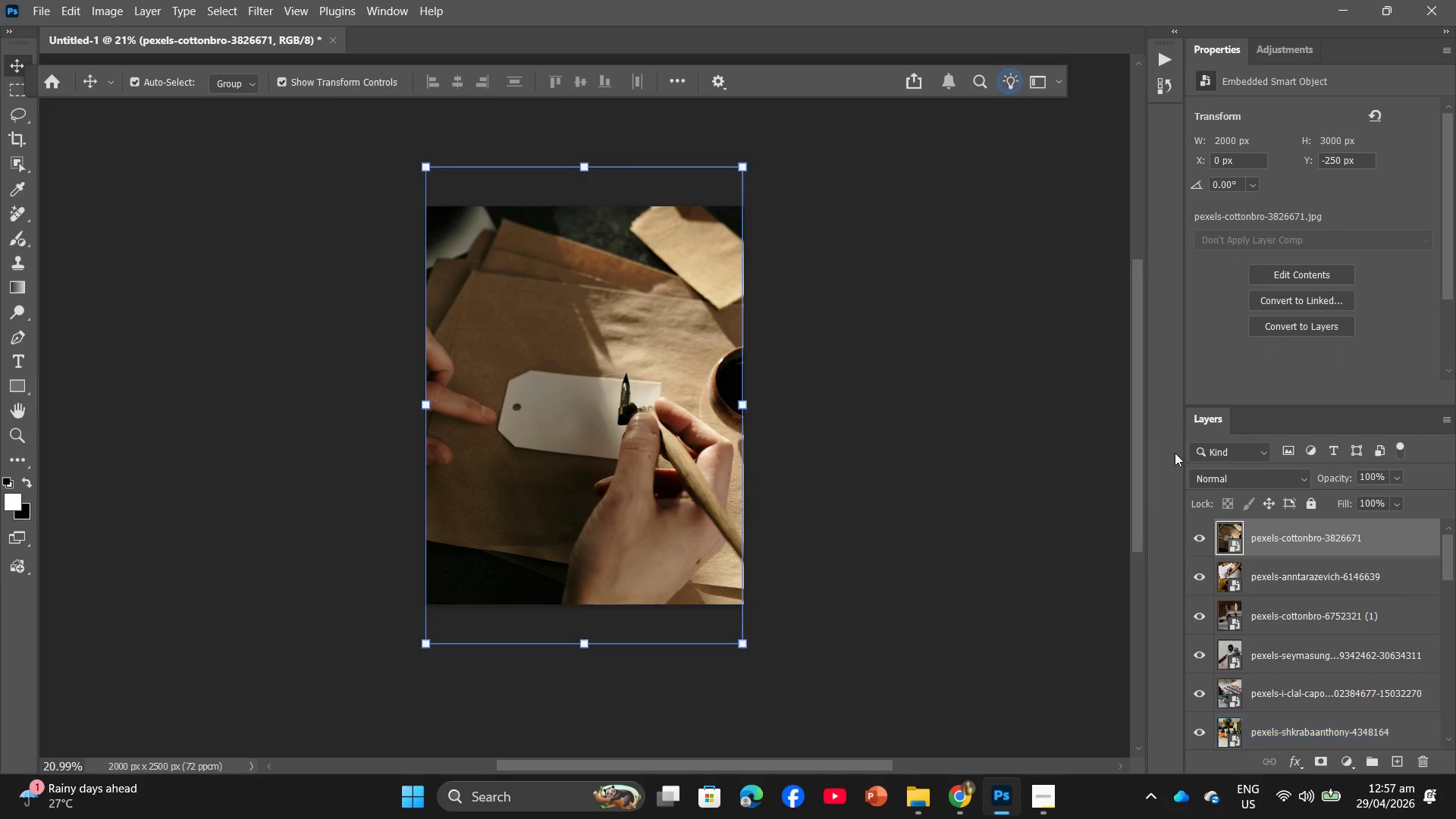 
left_click([1028, 476])
 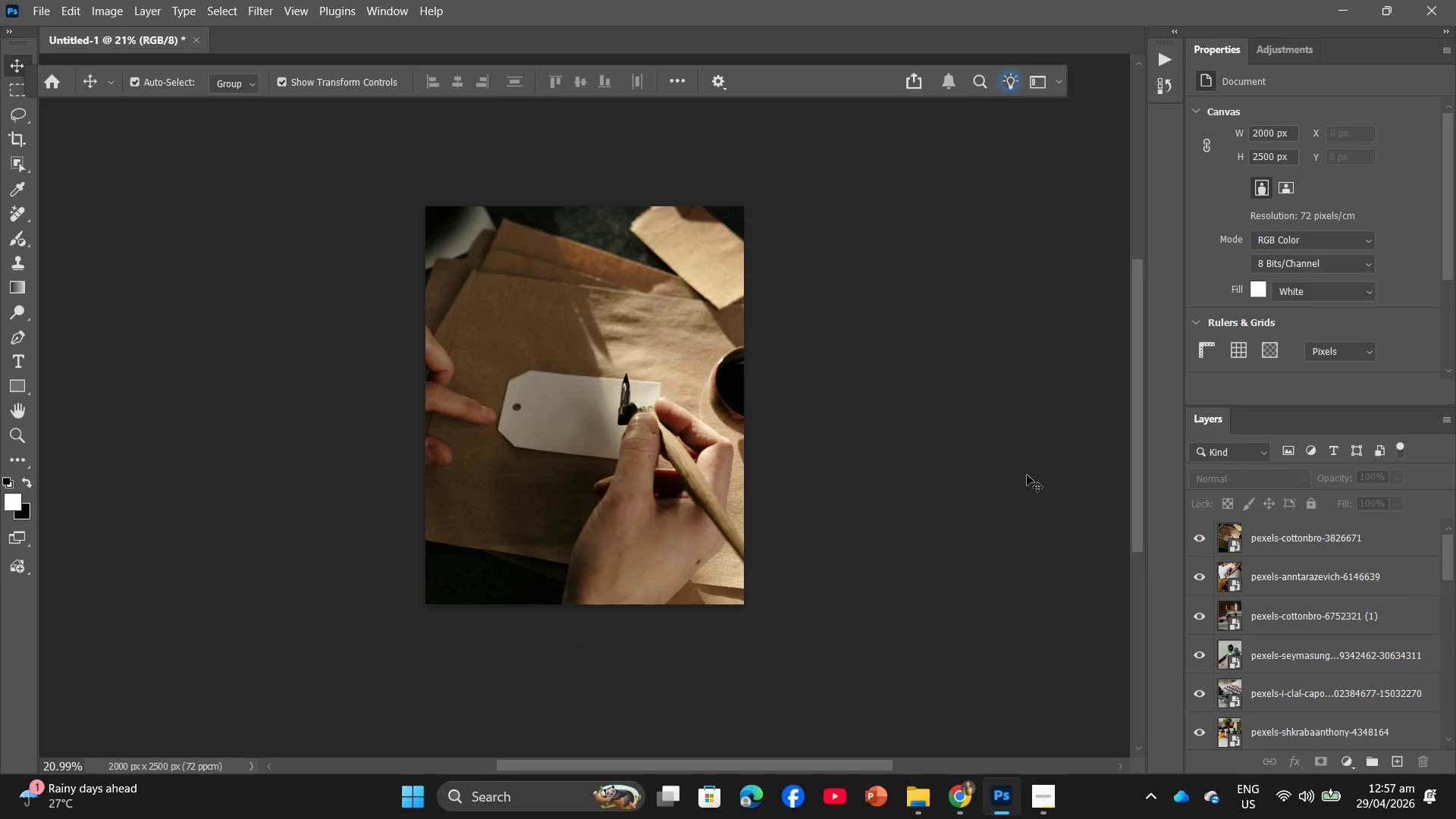 
key(Alt+Control+Shift+W)
 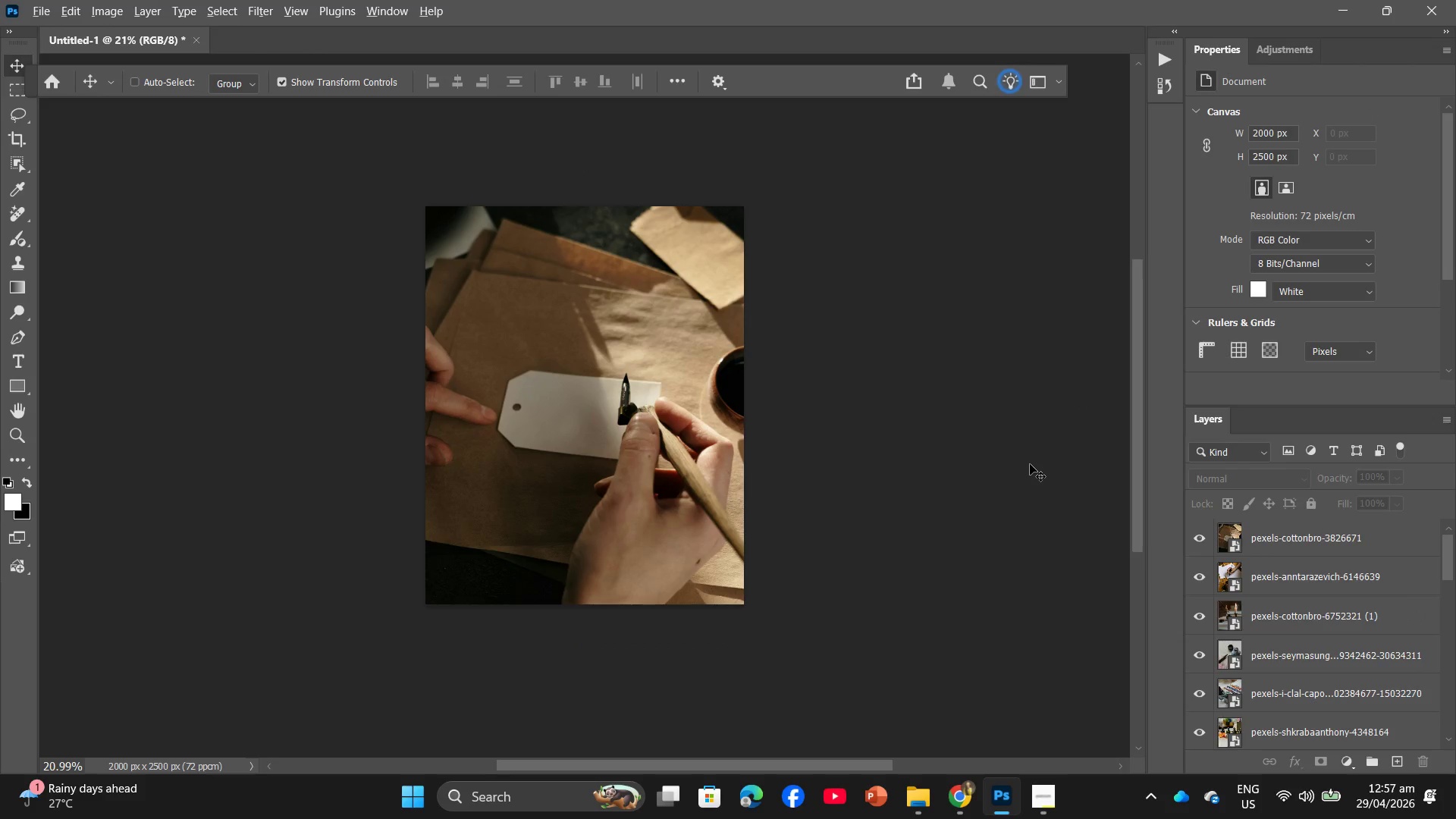 
key(Alt+Control+Shift+ShiftLeft)
 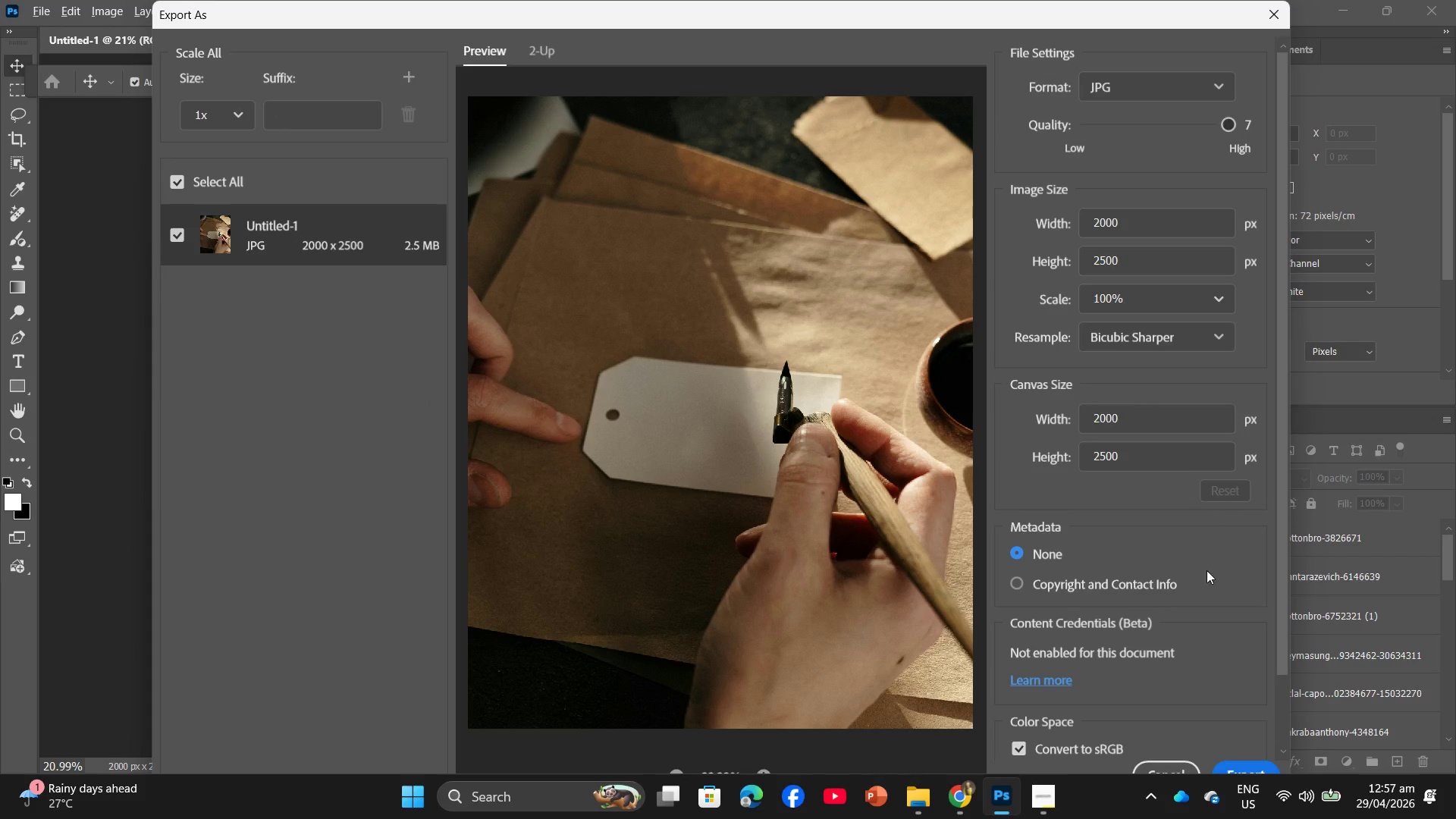 
left_click([1239, 767])
 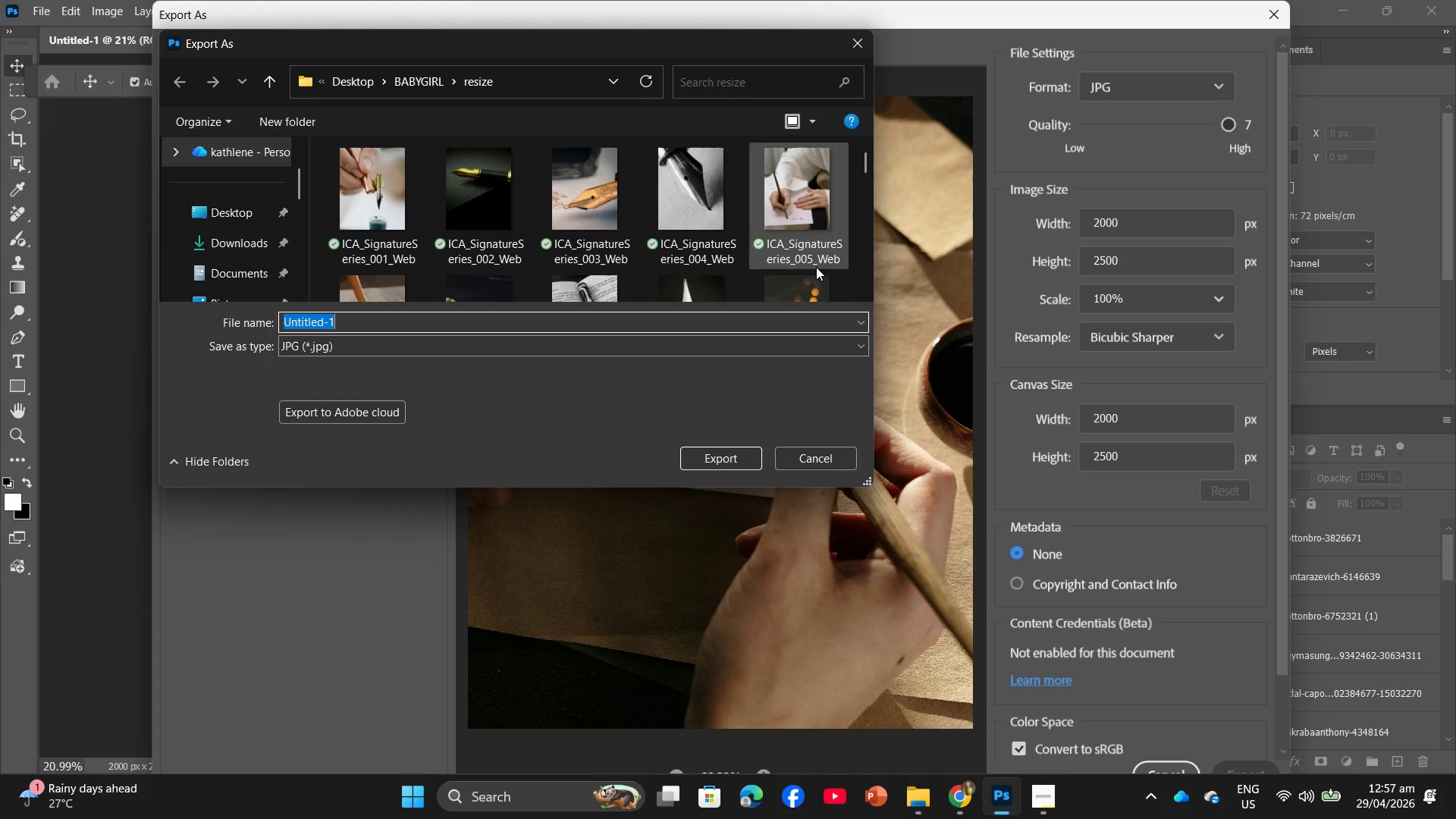 
scroll: coordinate [727, 246], scroll_direction: down, amount: 16.0
 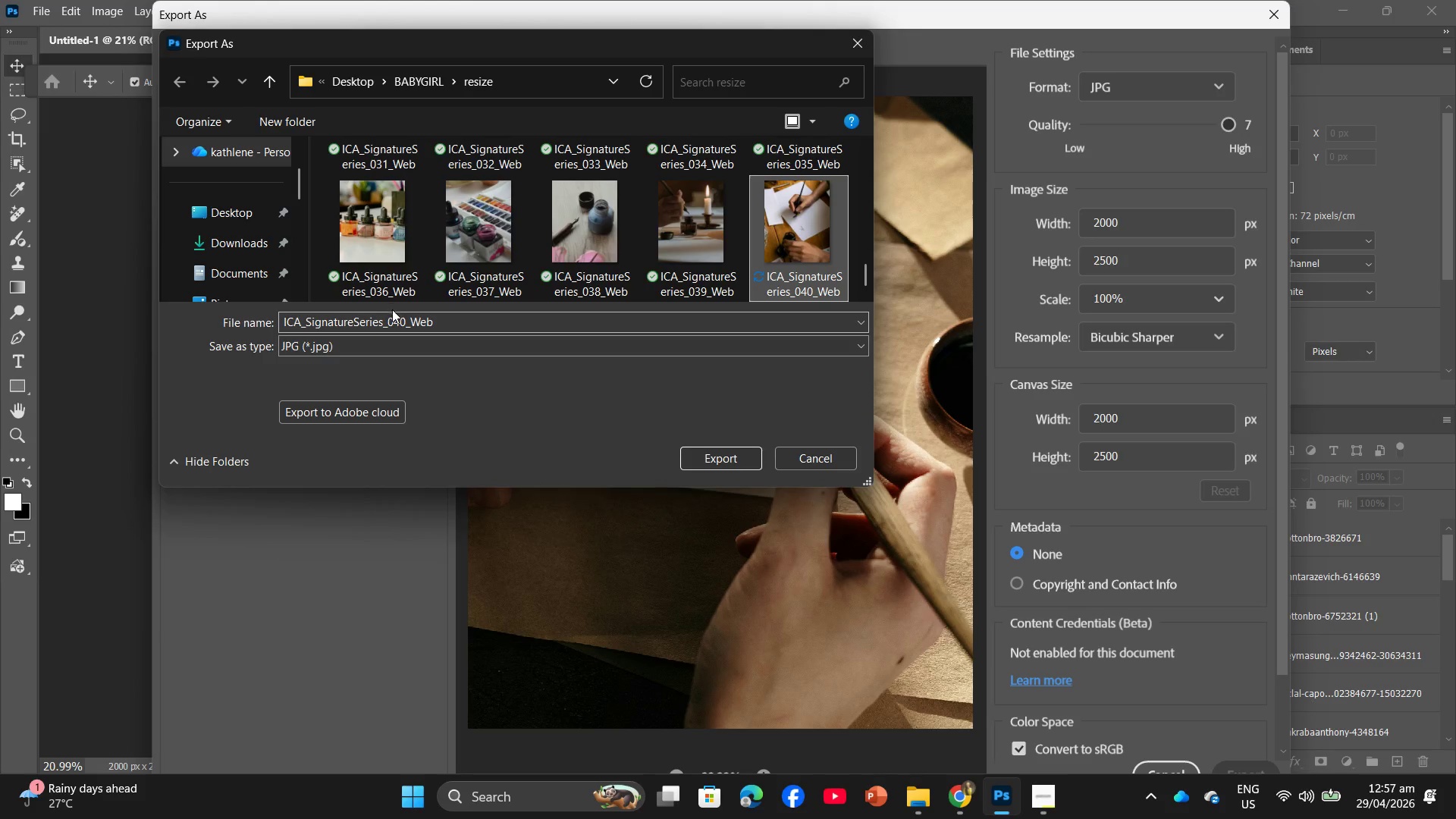 
double_click([406, 322])
 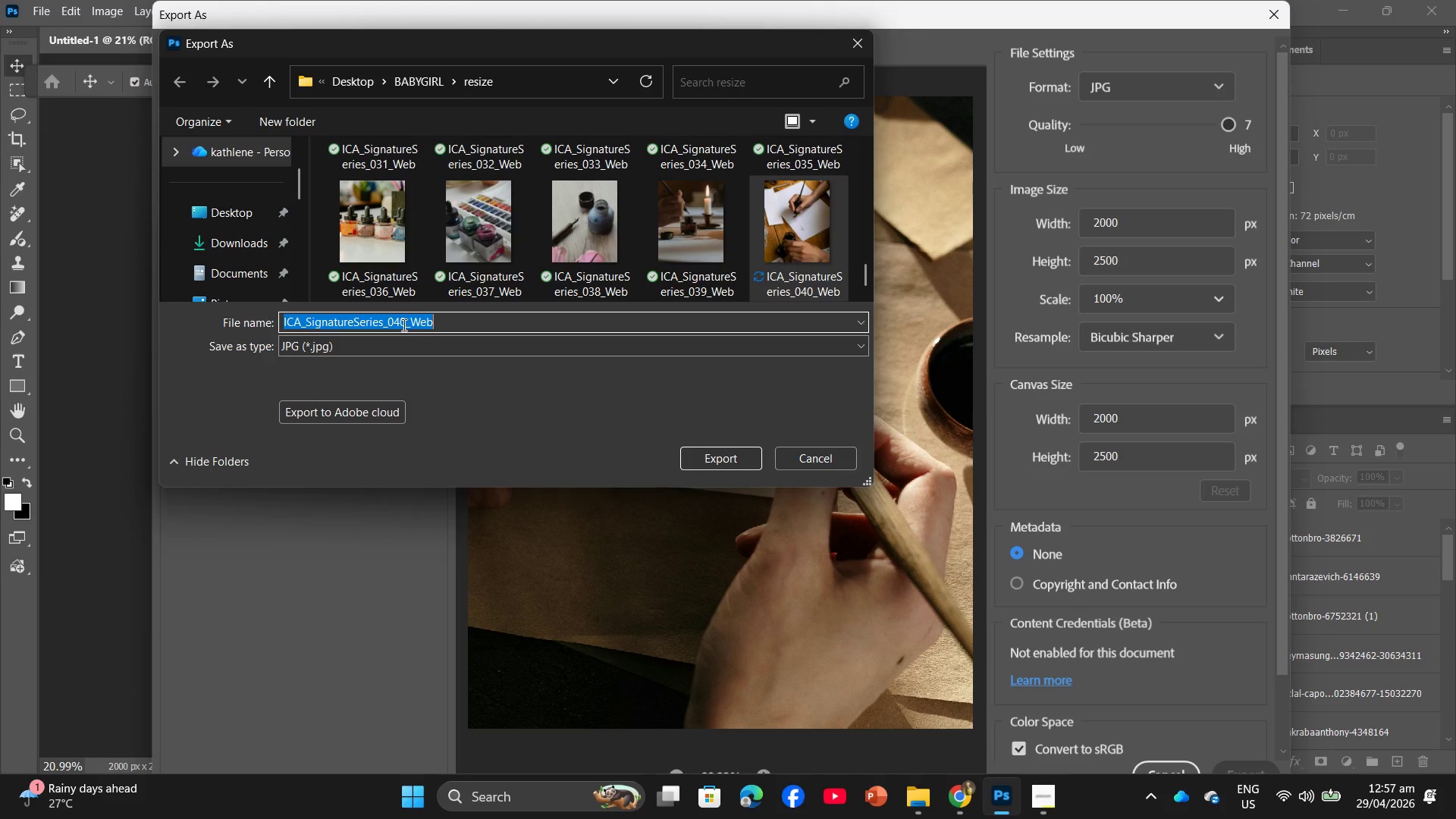 
triple_click([403, 325])
 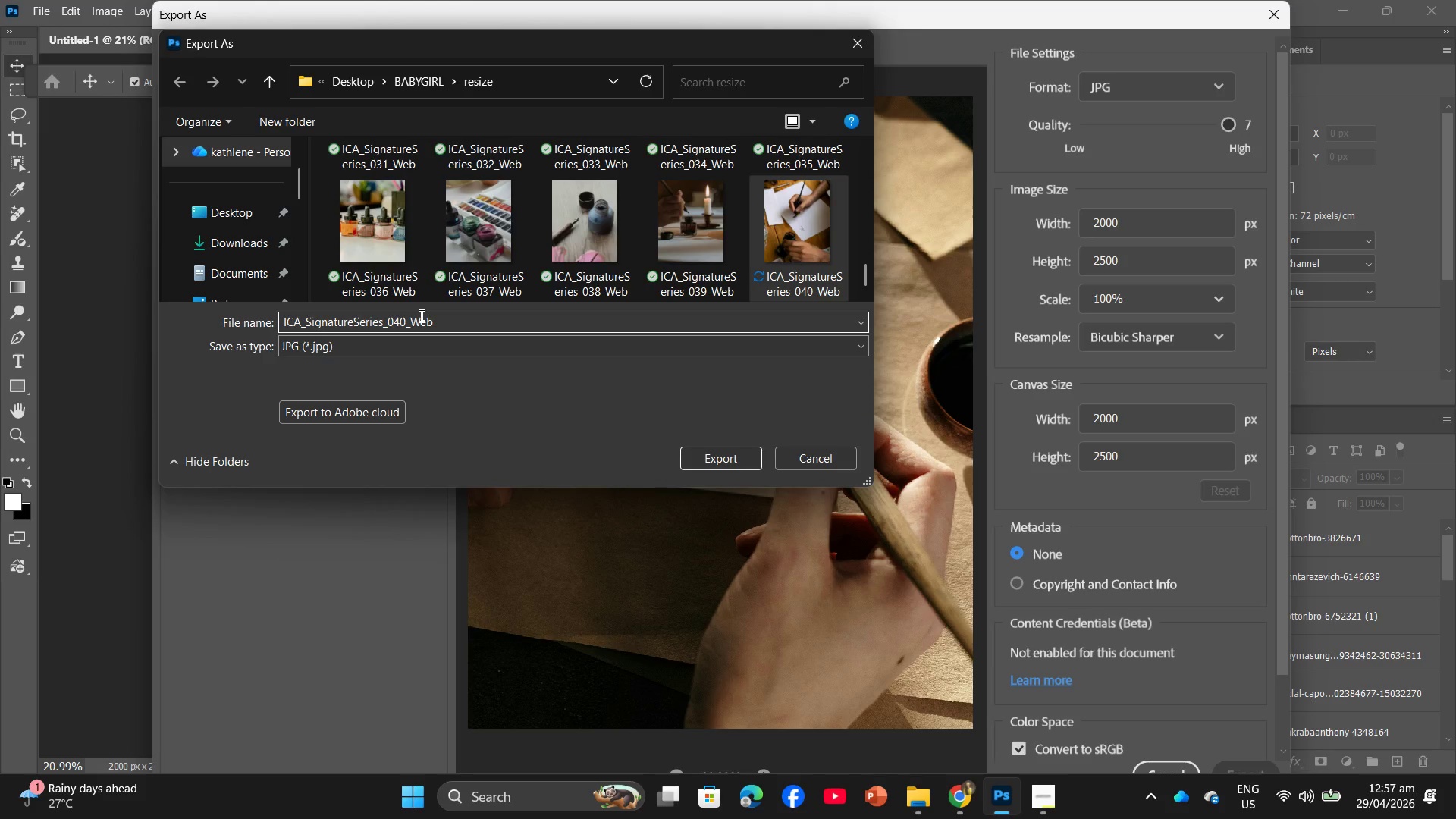 
key(Backspace)
 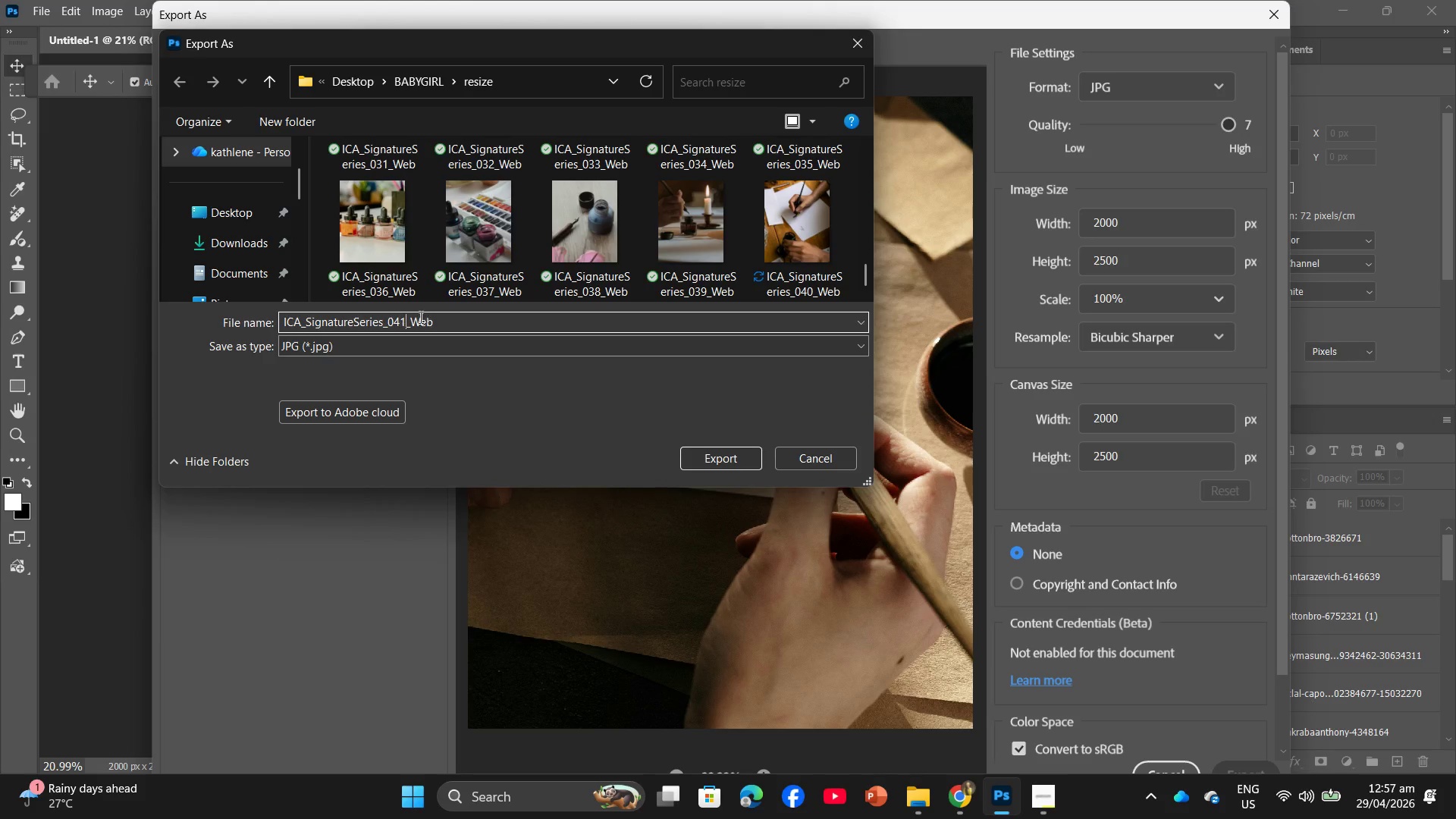 
key(Numpad1)
 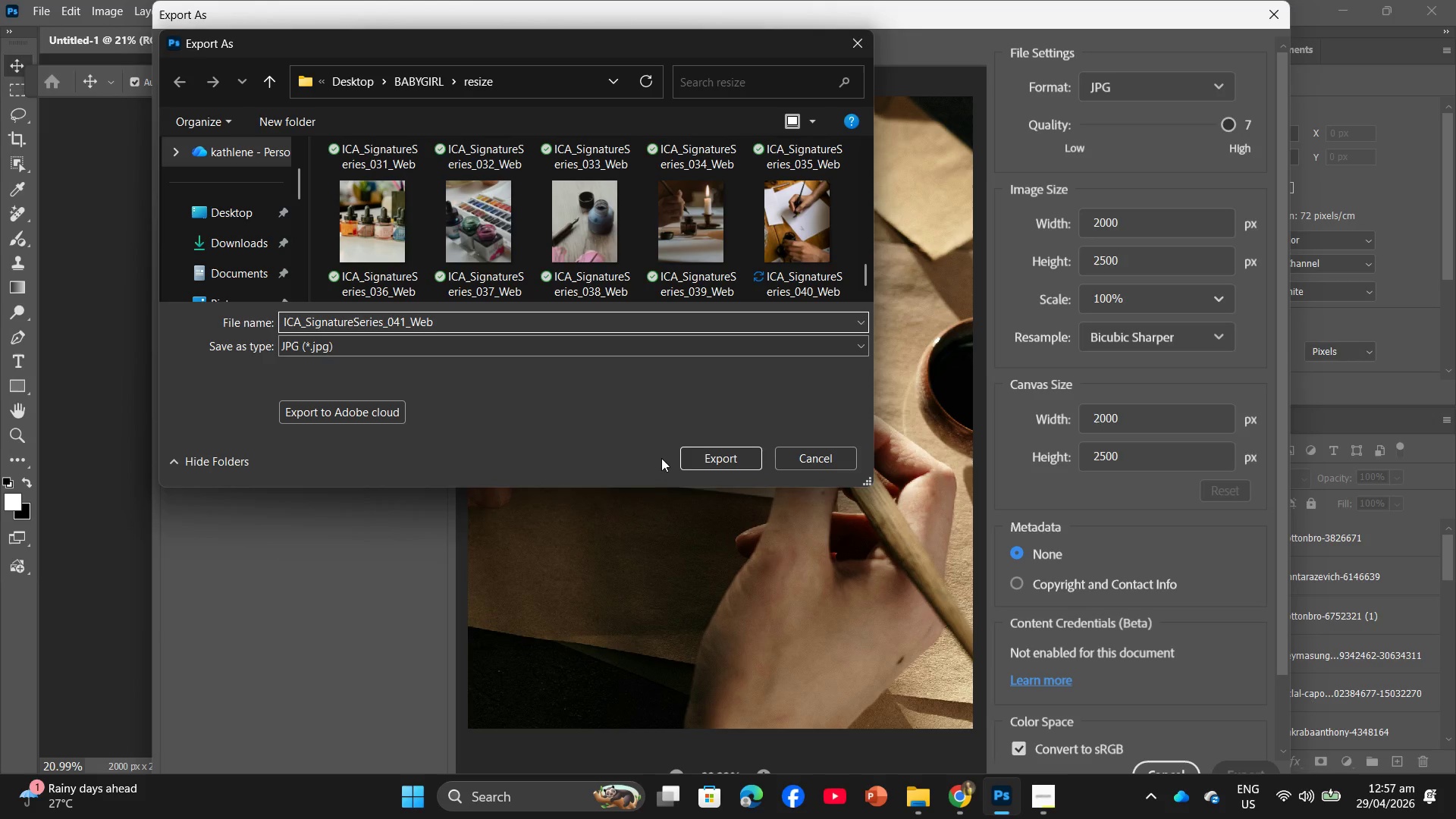 
left_click([688, 458])
 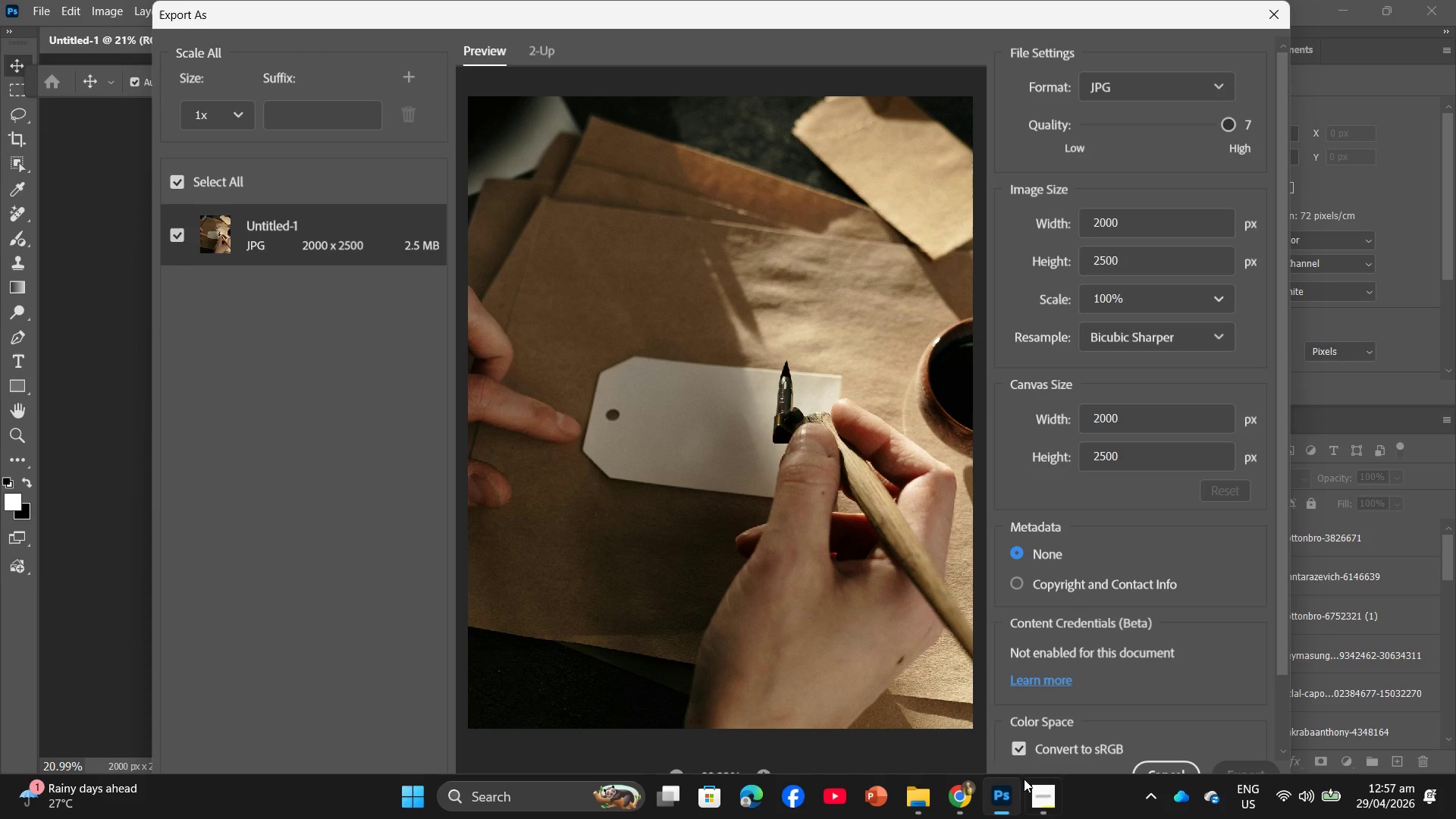 
left_click([1029, 791])